 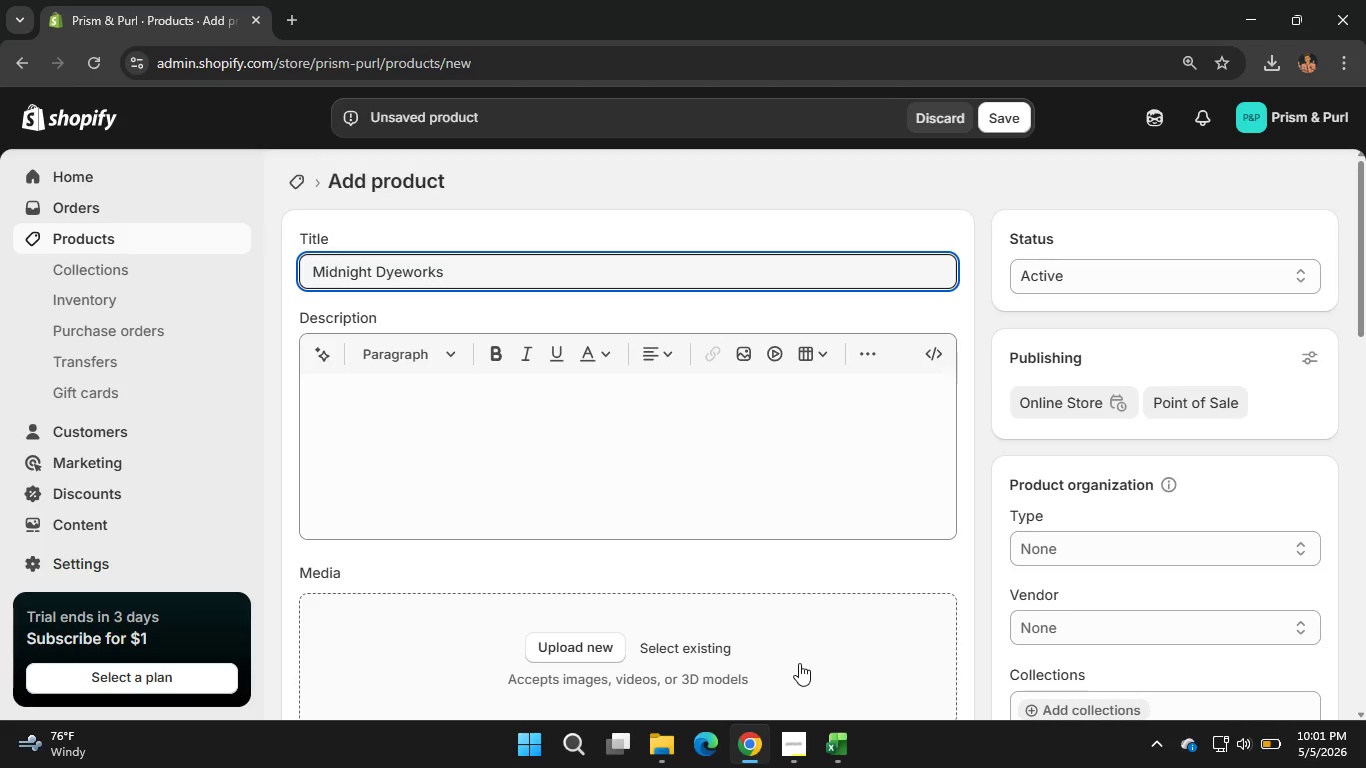 
hold_key(key=ShiftLeft, duration=0.41)
 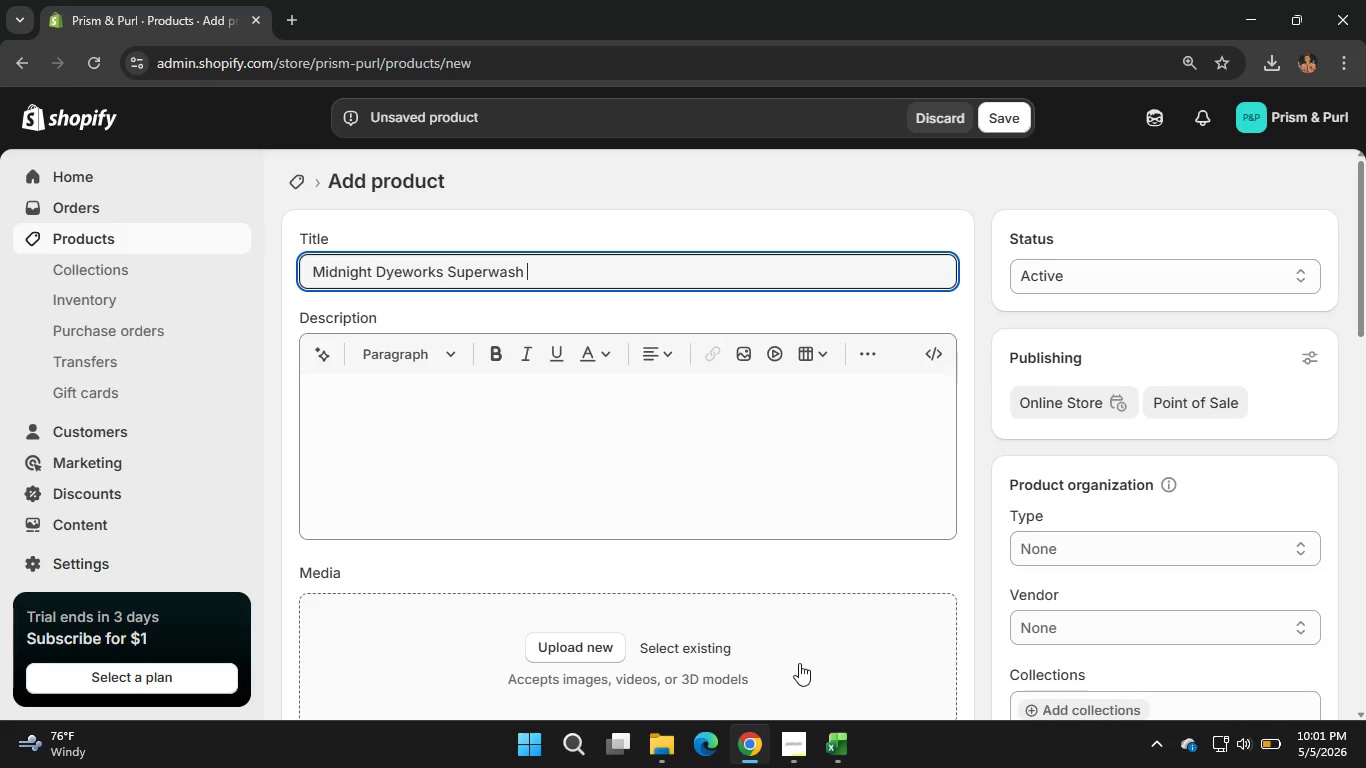 
hold_key(key=ShiftLeft, duration=0.33)
 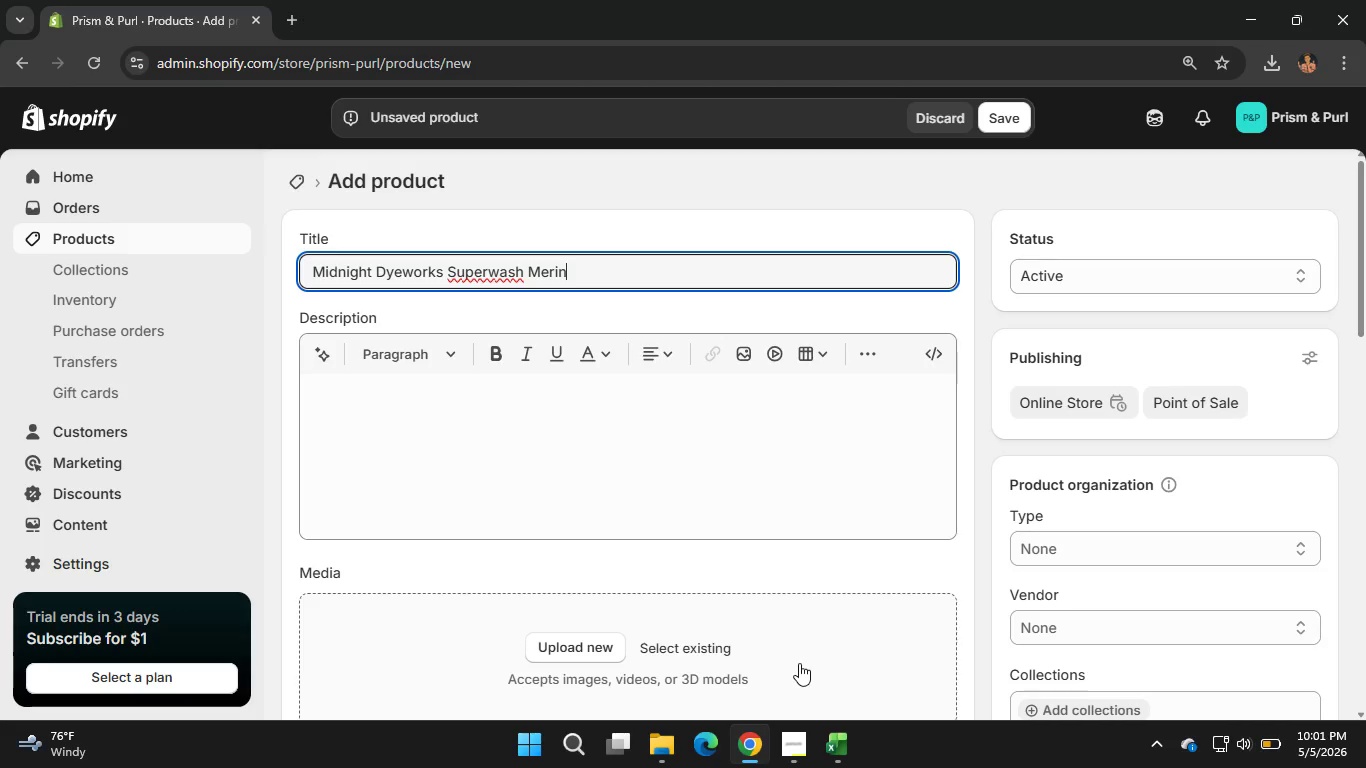 
hold_key(key=ShiftLeft, duration=0.47)
 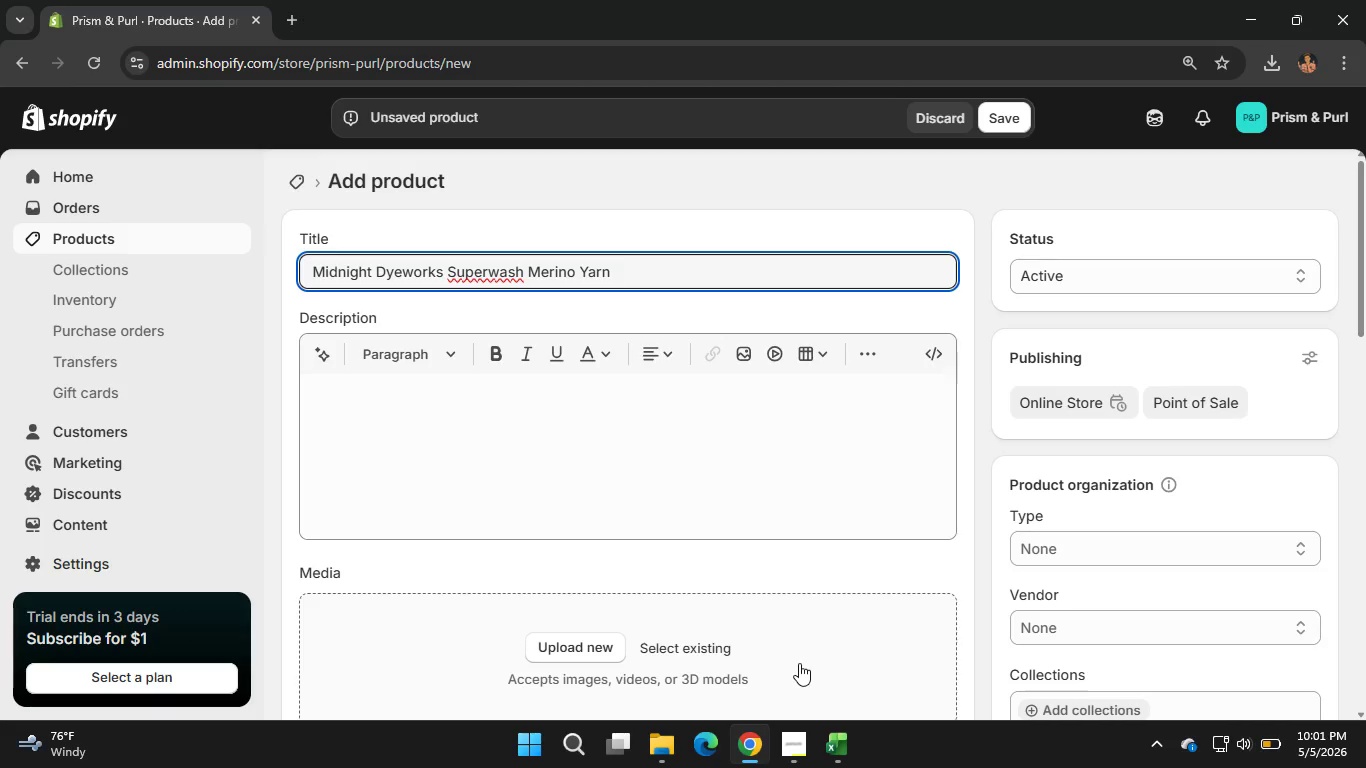 
wait(8.25)
 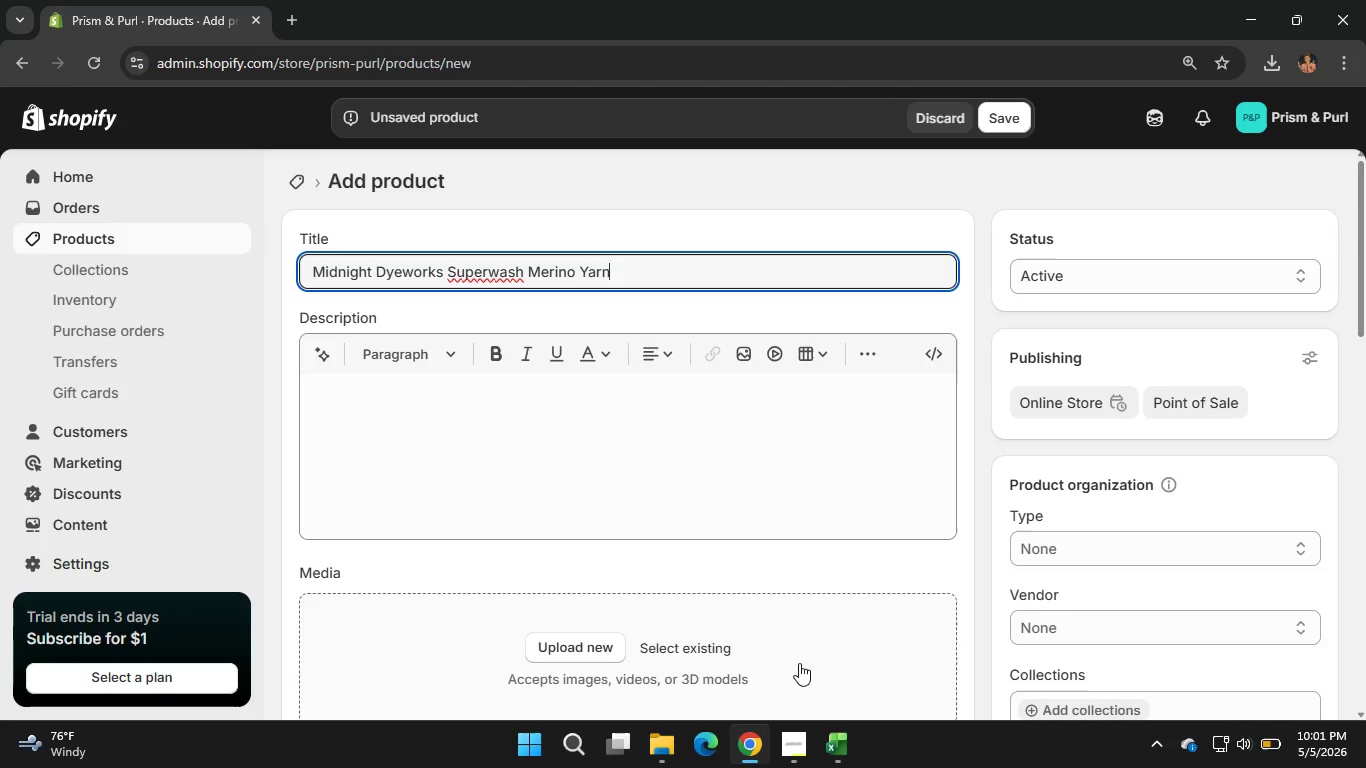 
type(_)
key(Backspace)
type(-Midnight Sea)
 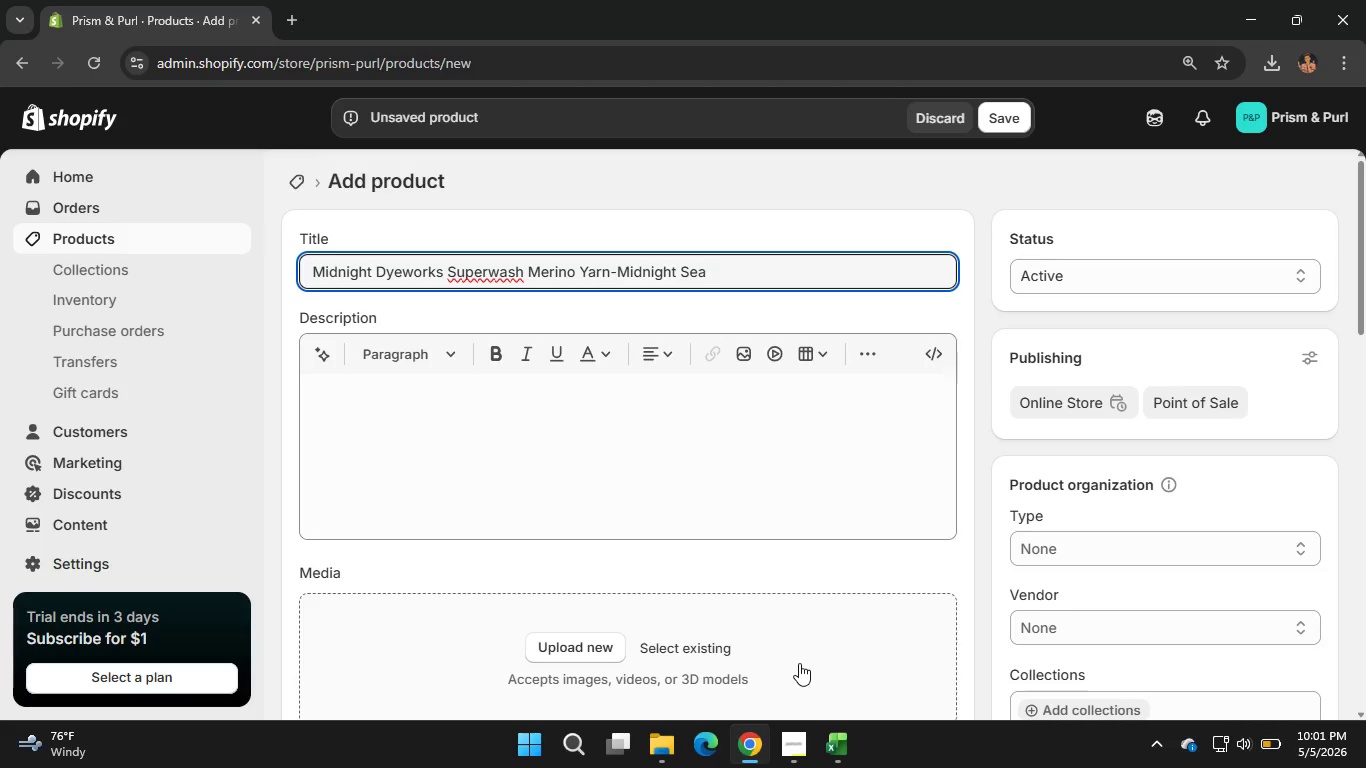 
wait(19.62)
 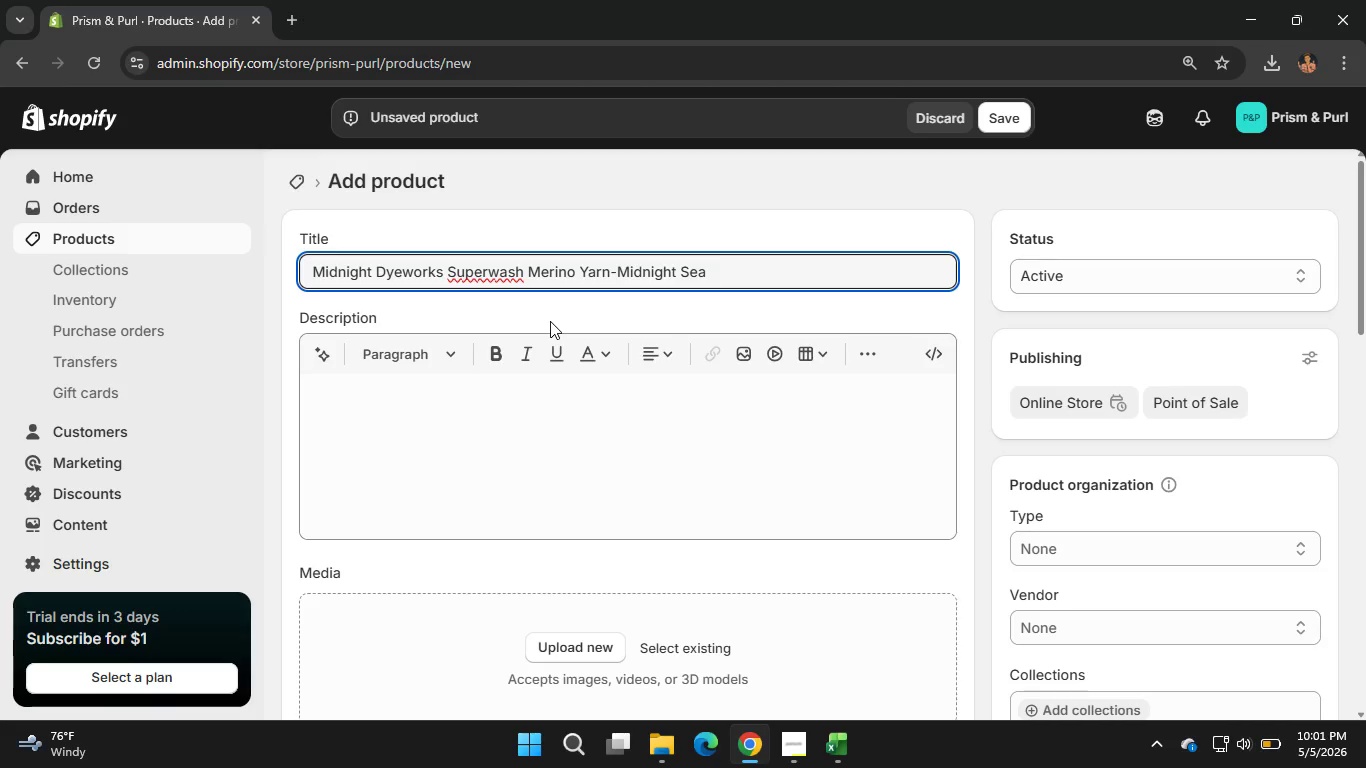 
left_click([448, 354])
 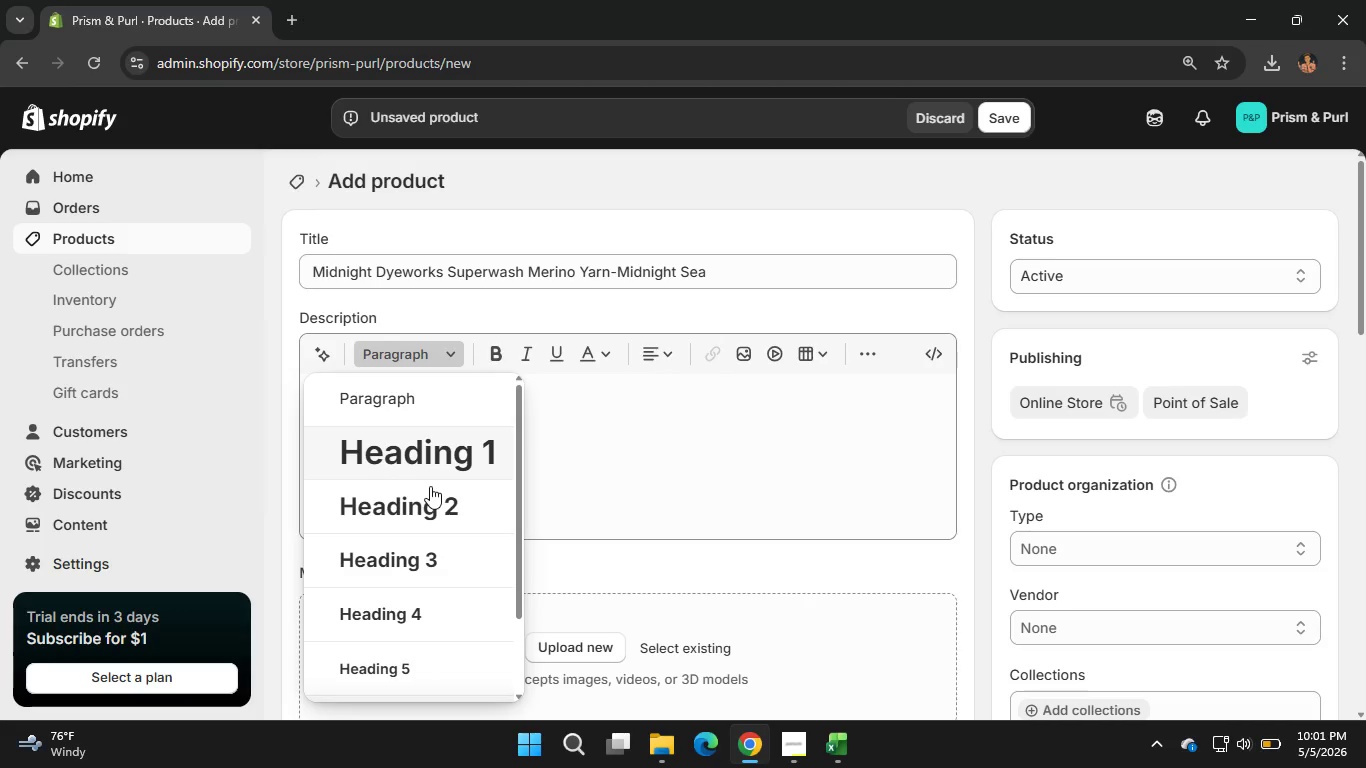 
left_click([414, 506])
 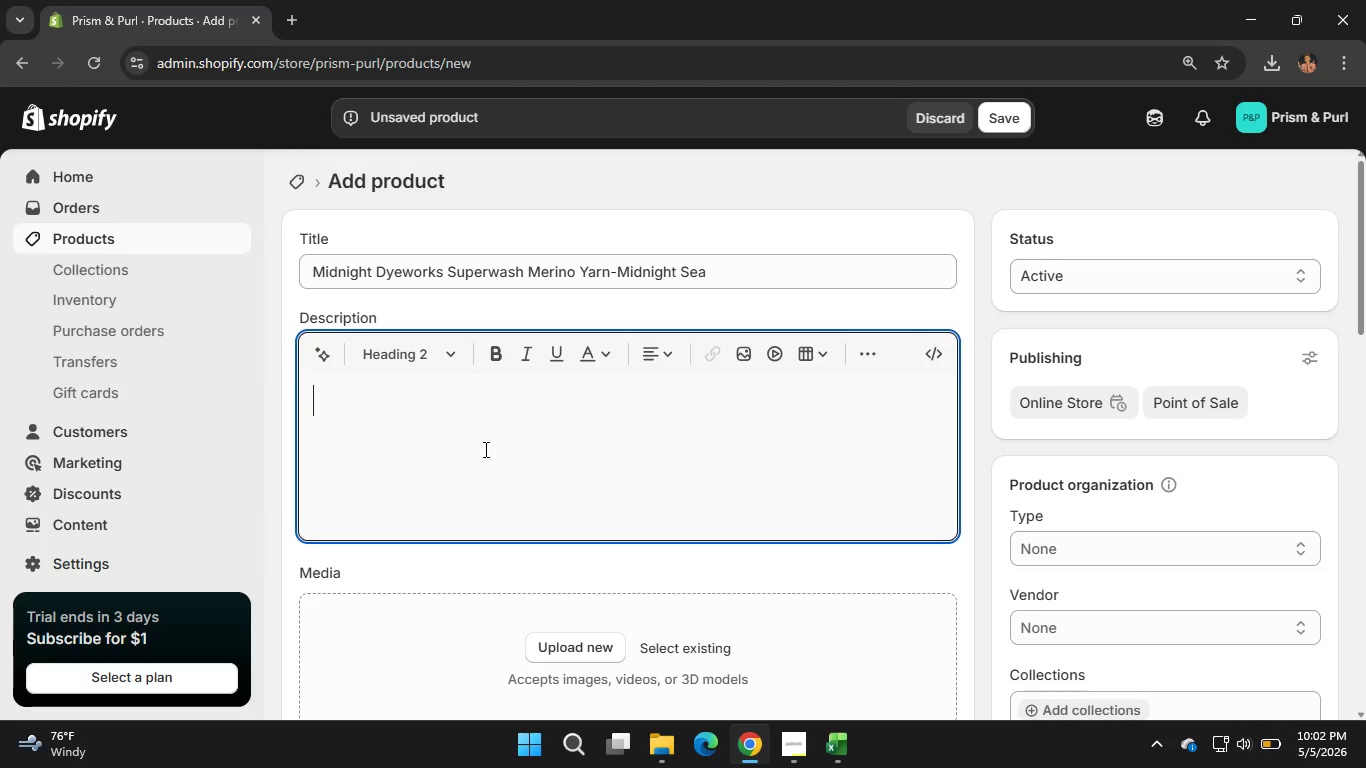 
wait(8.92)
 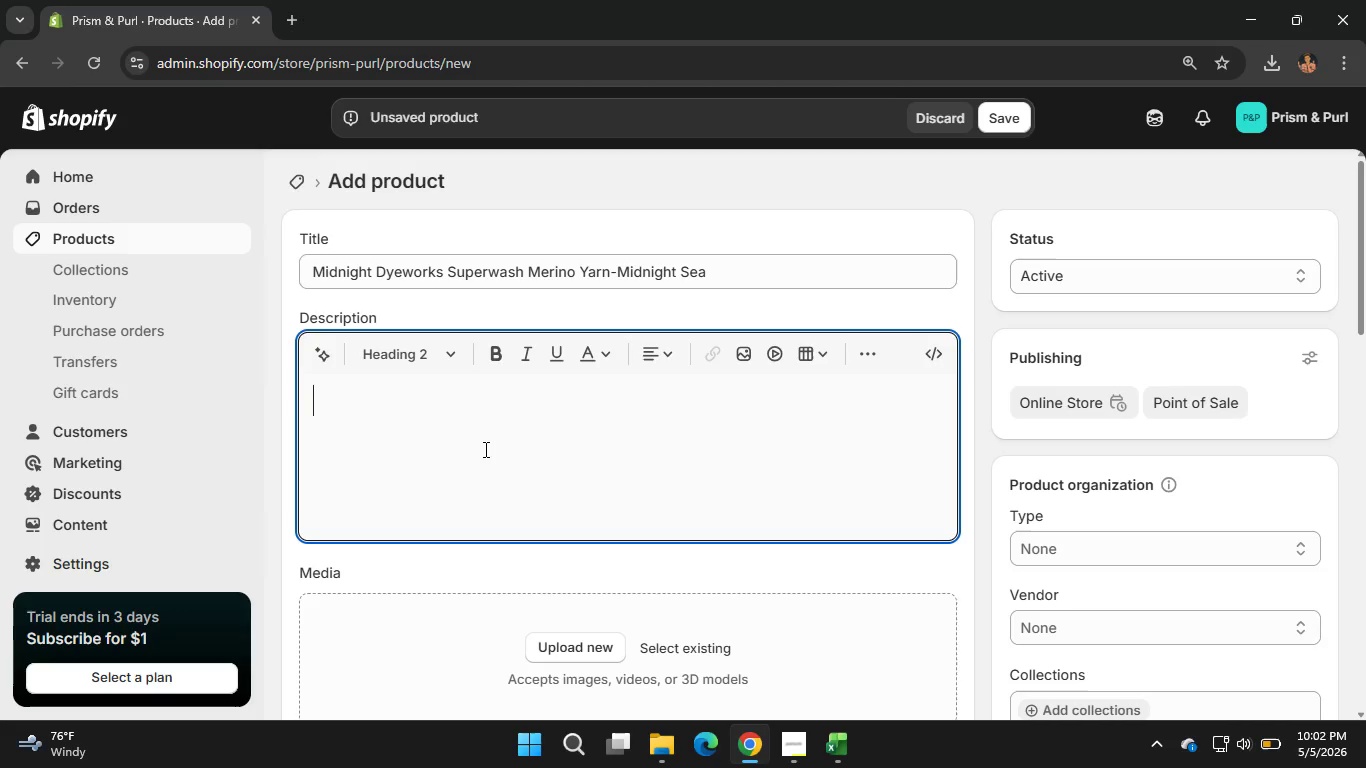 
type(Premium HA)
key(Backspace)
type(and Dyed Merino)
 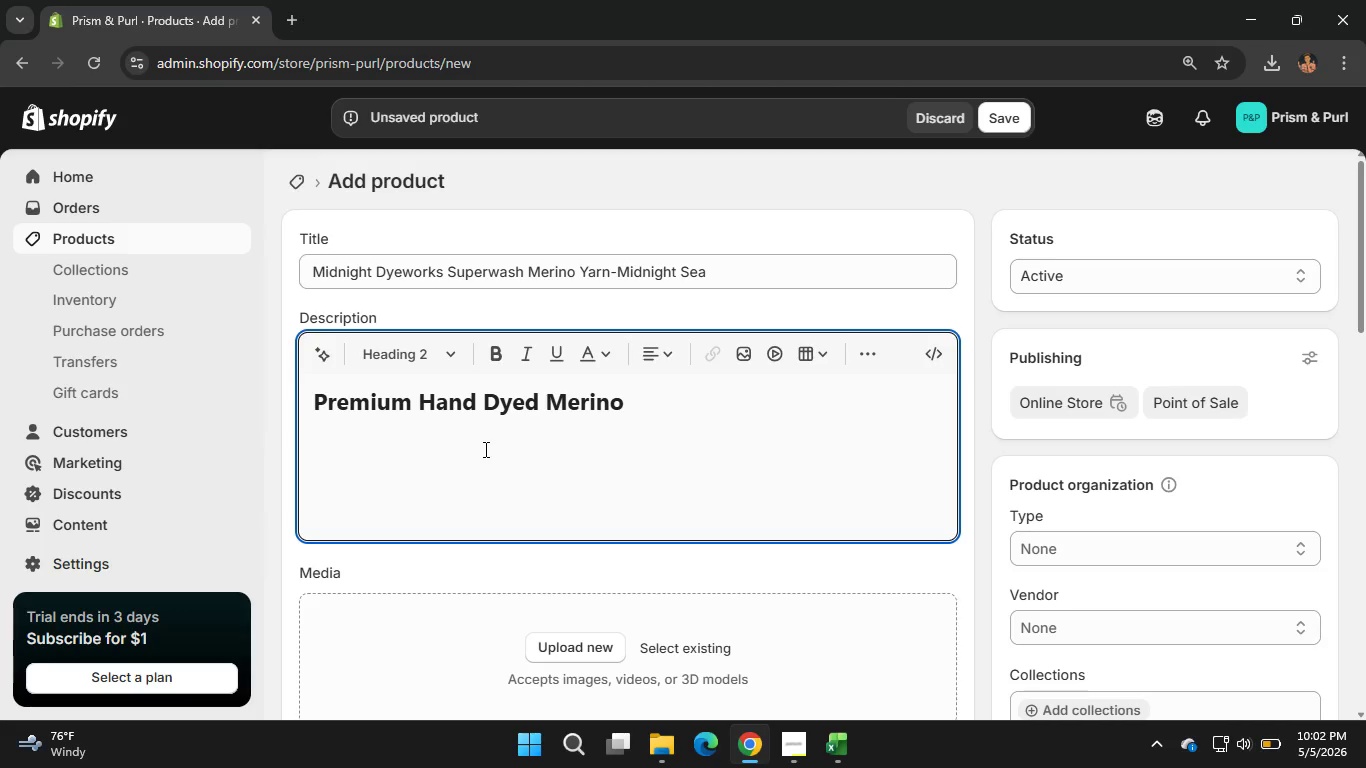 
wait(5.28)
 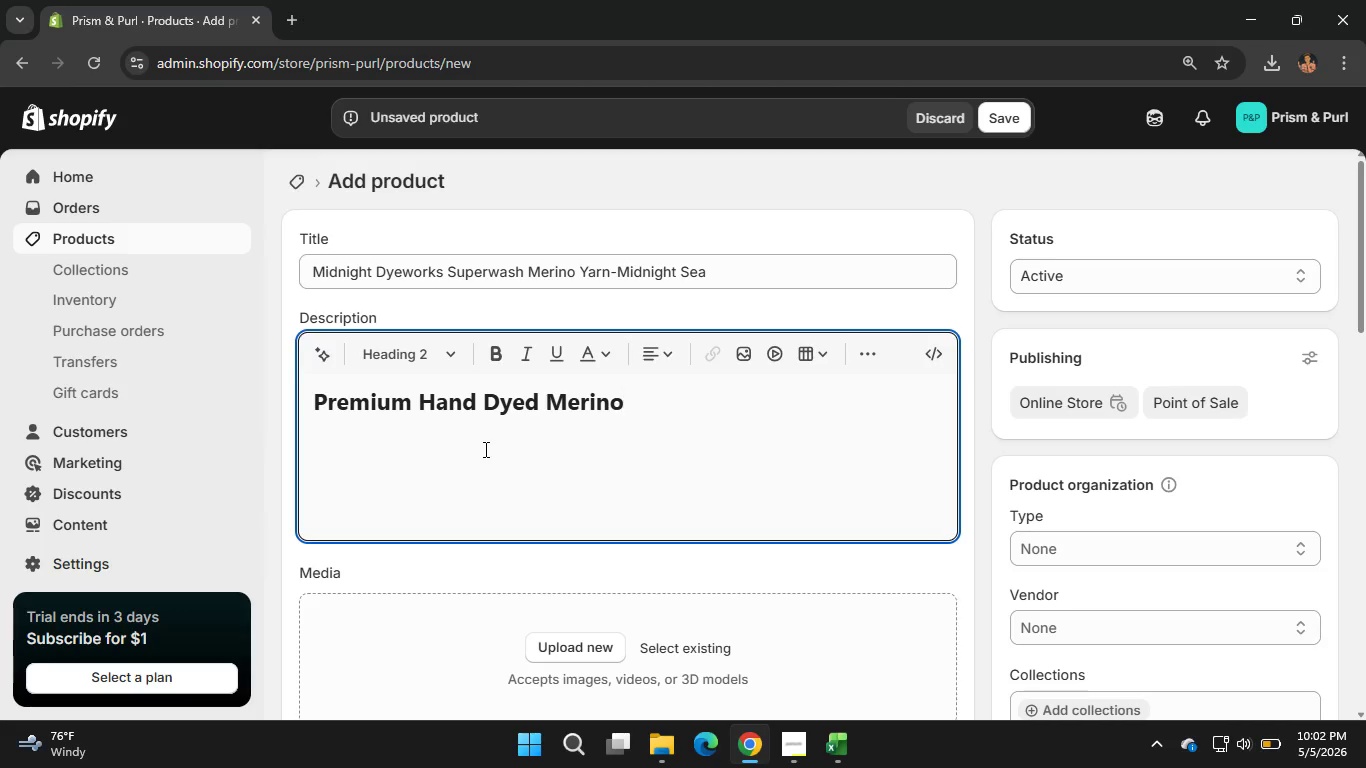 
type(Yarn )
 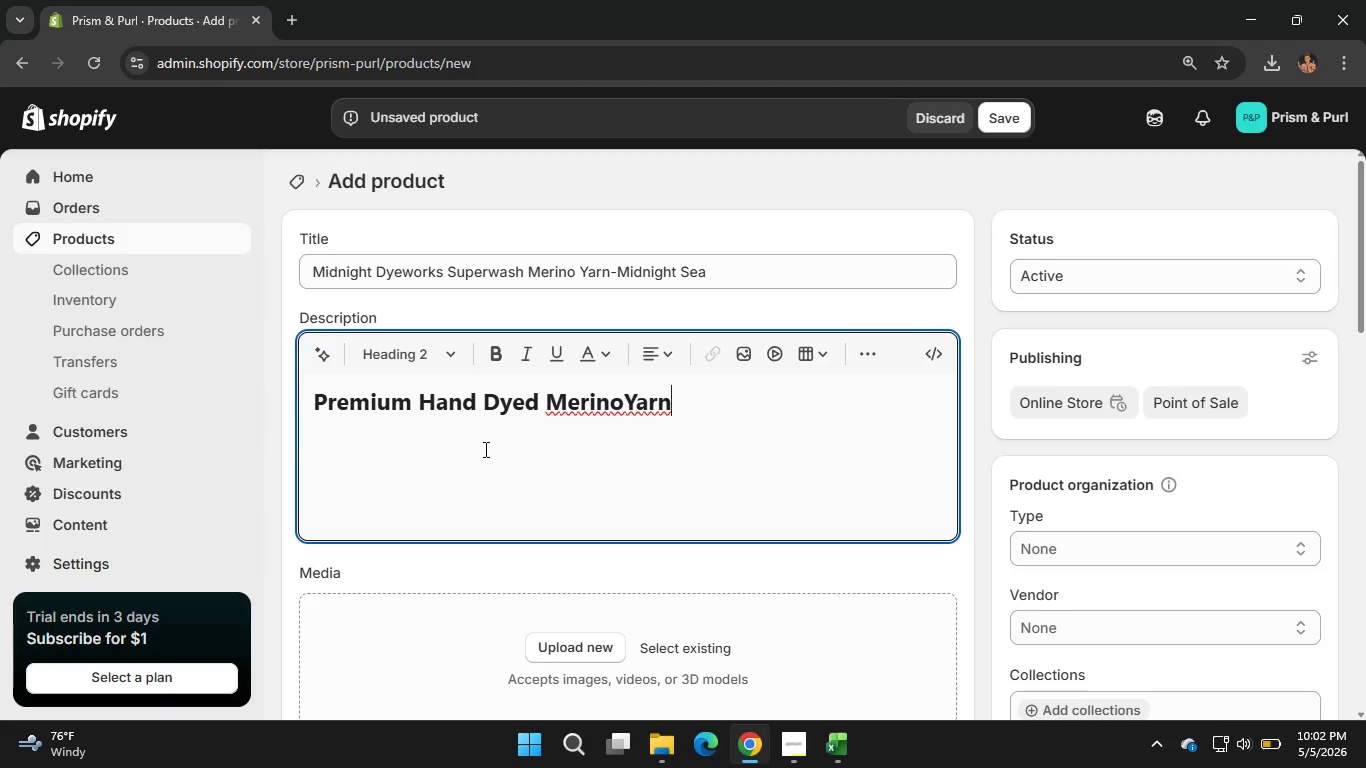 
key(ArrowLeft)
 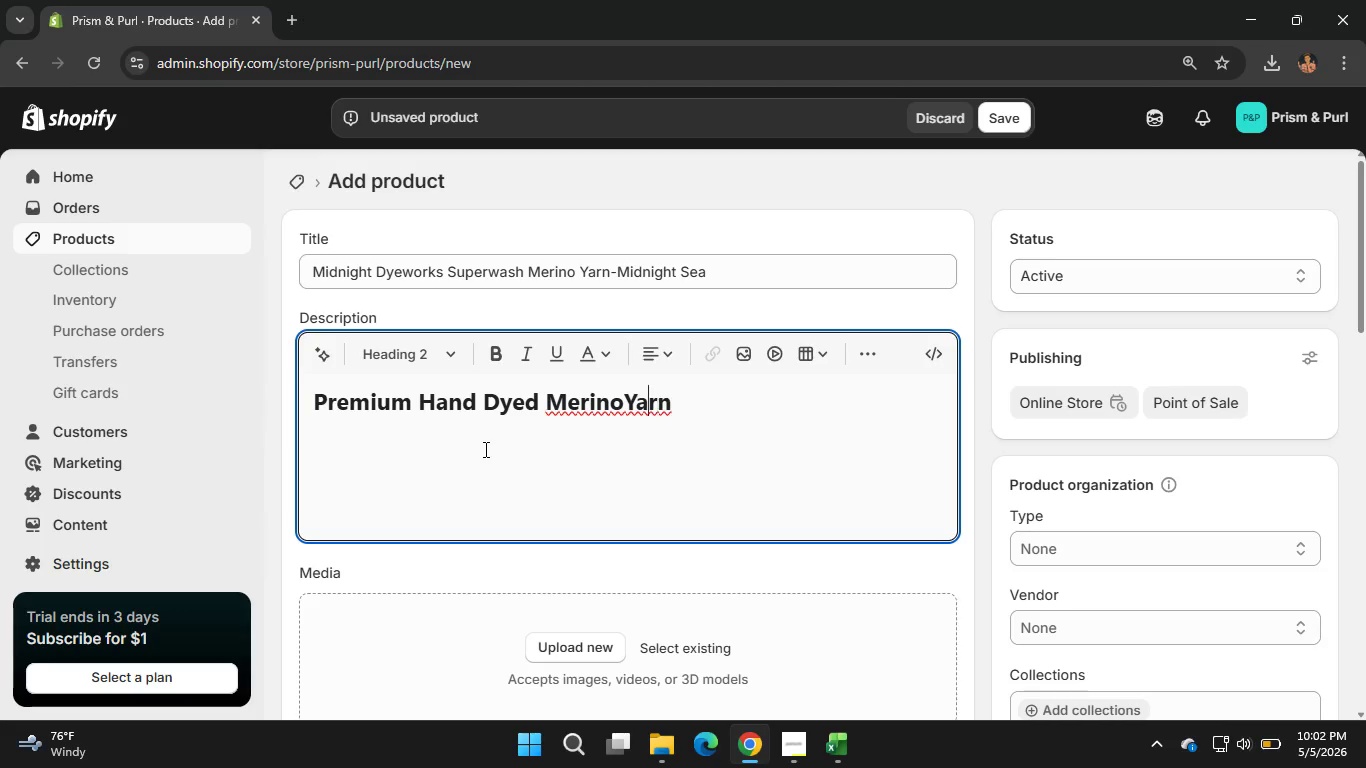 
key(ArrowLeft)
 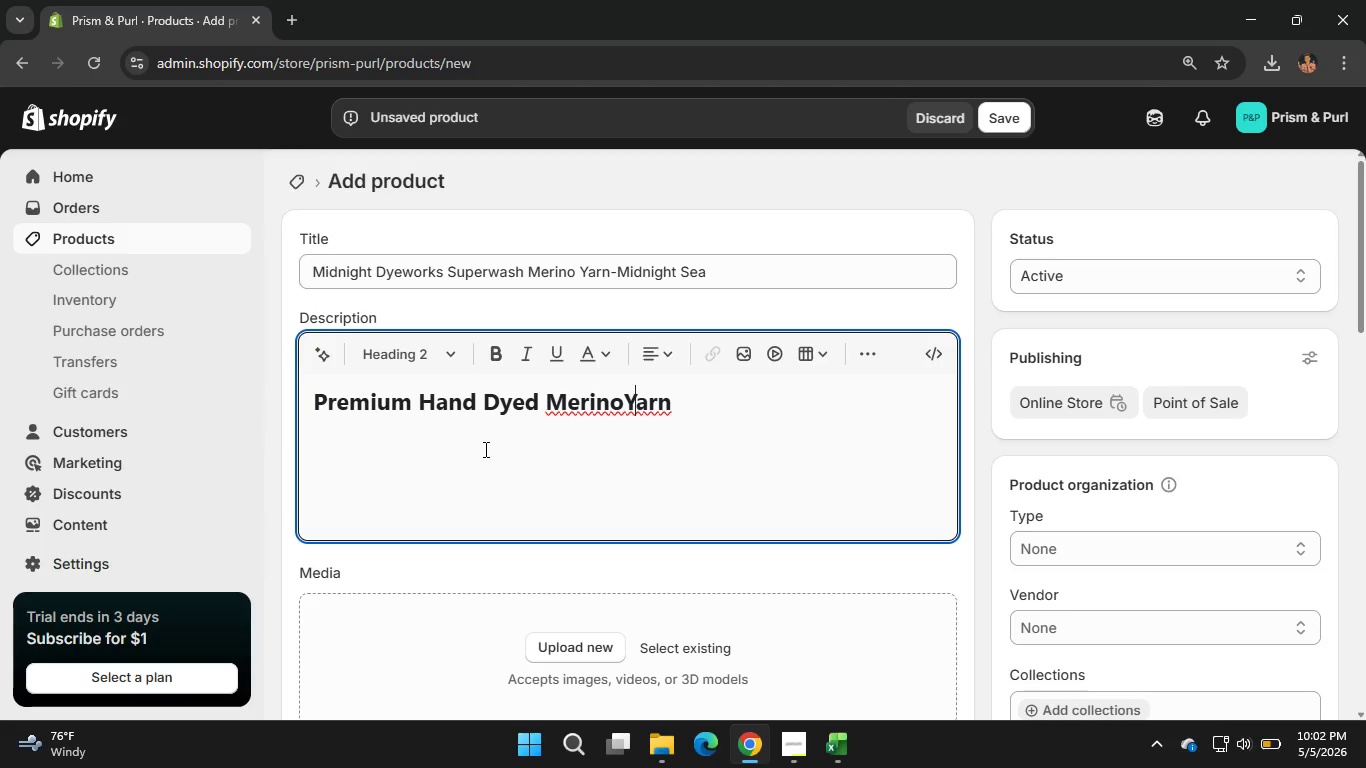 
key(ArrowLeft)
 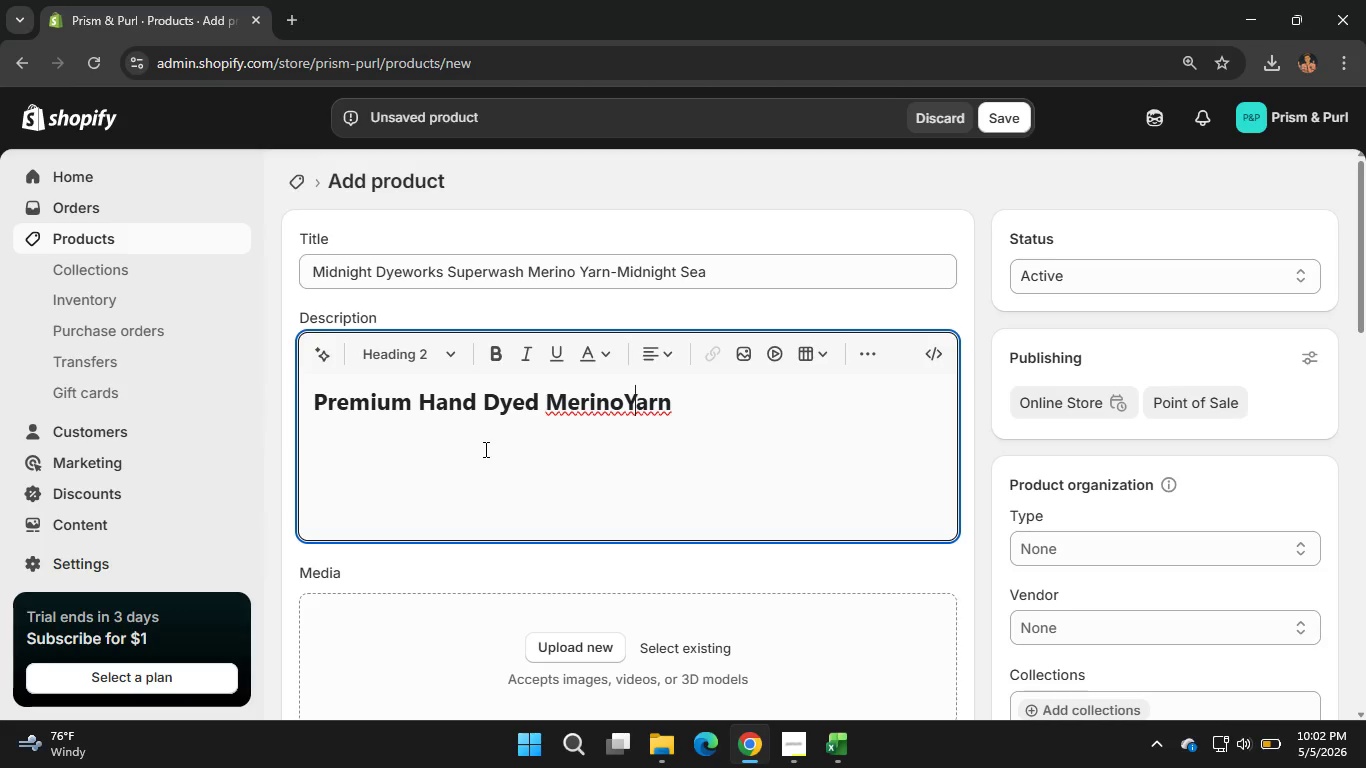 
key(ArrowLeft)
 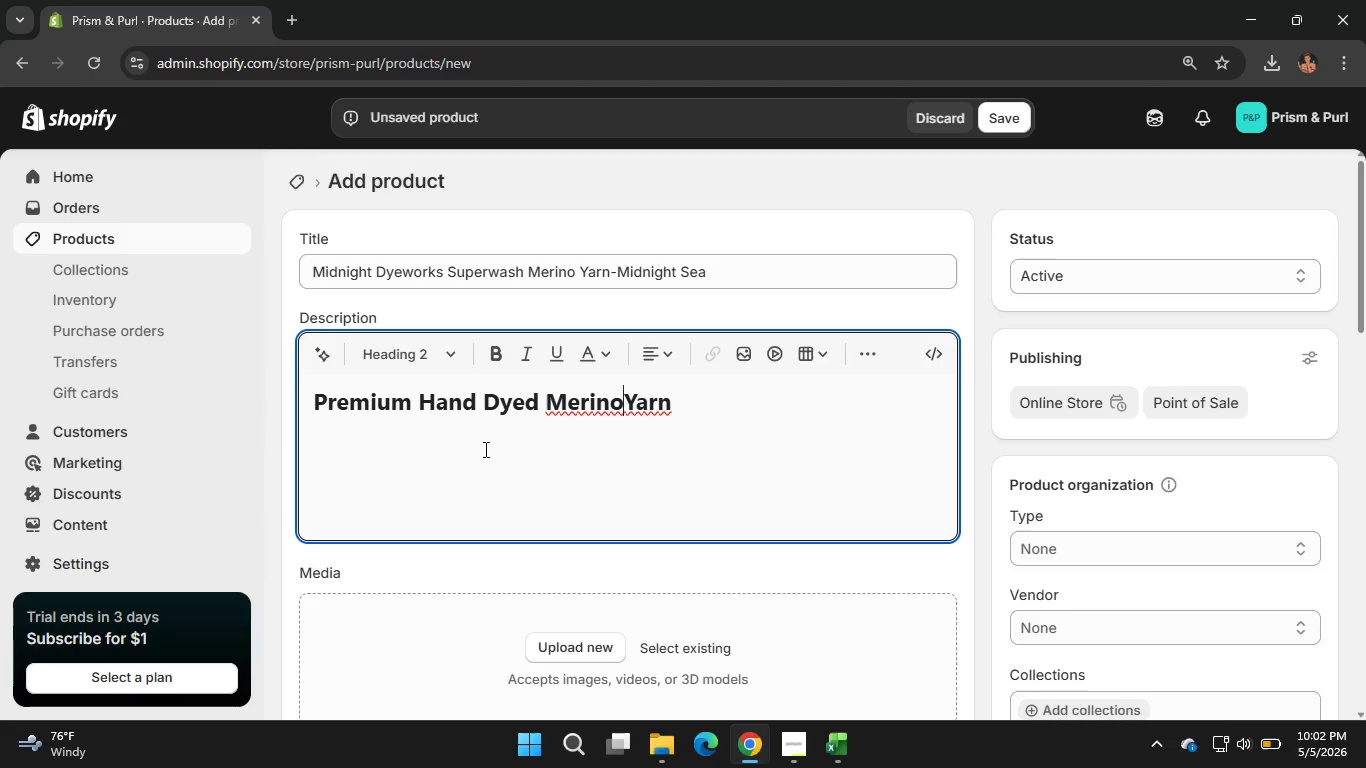 
key(ArrowLeft)
 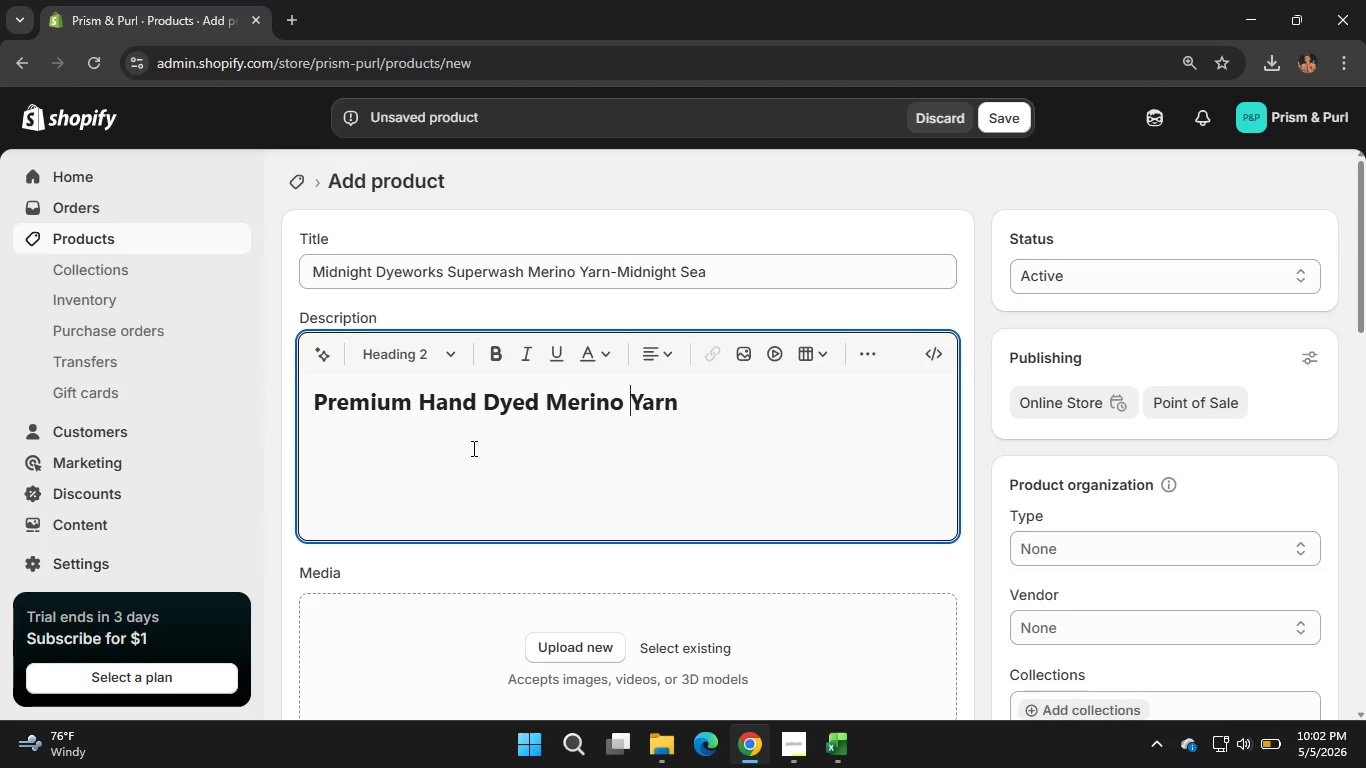 
key(Space)
 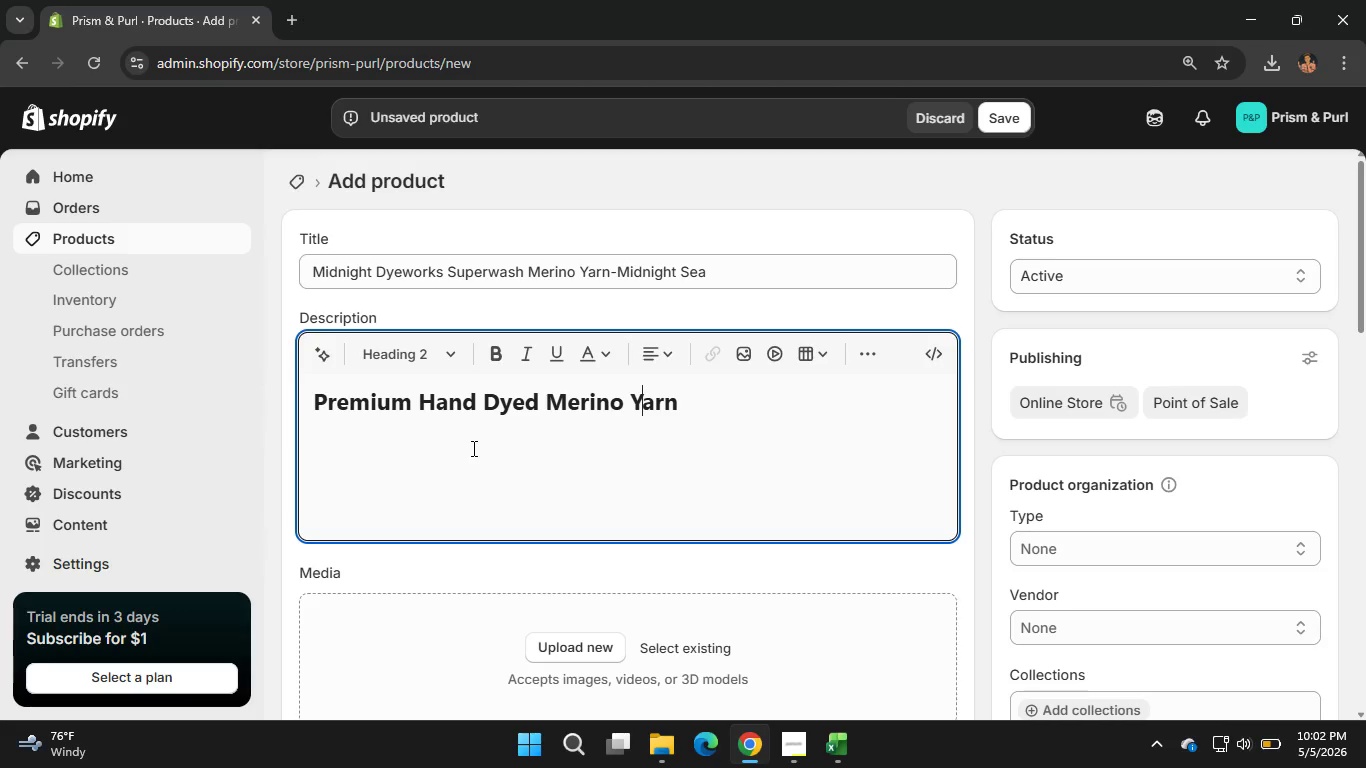 
key(ArrowRight)
 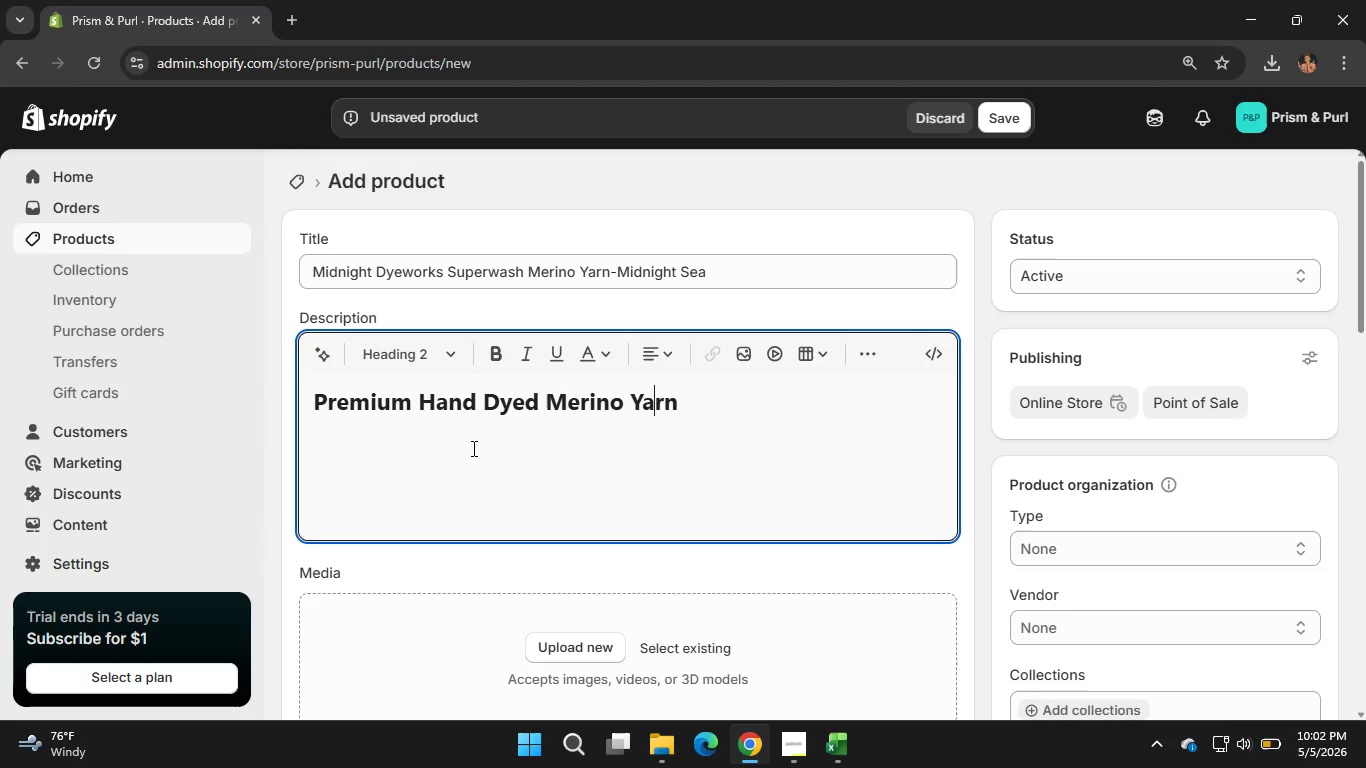 
key(ArrowRight)
 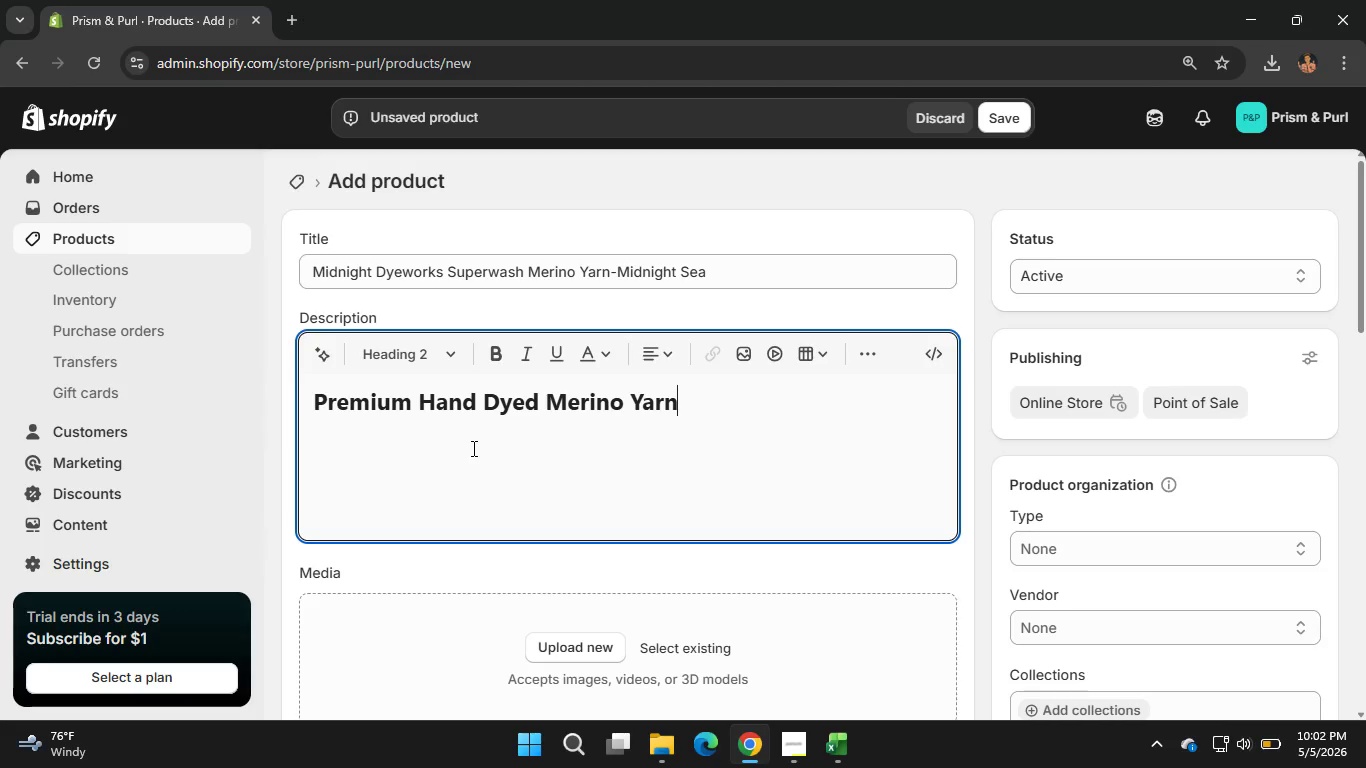 
key(ArrowRight)
 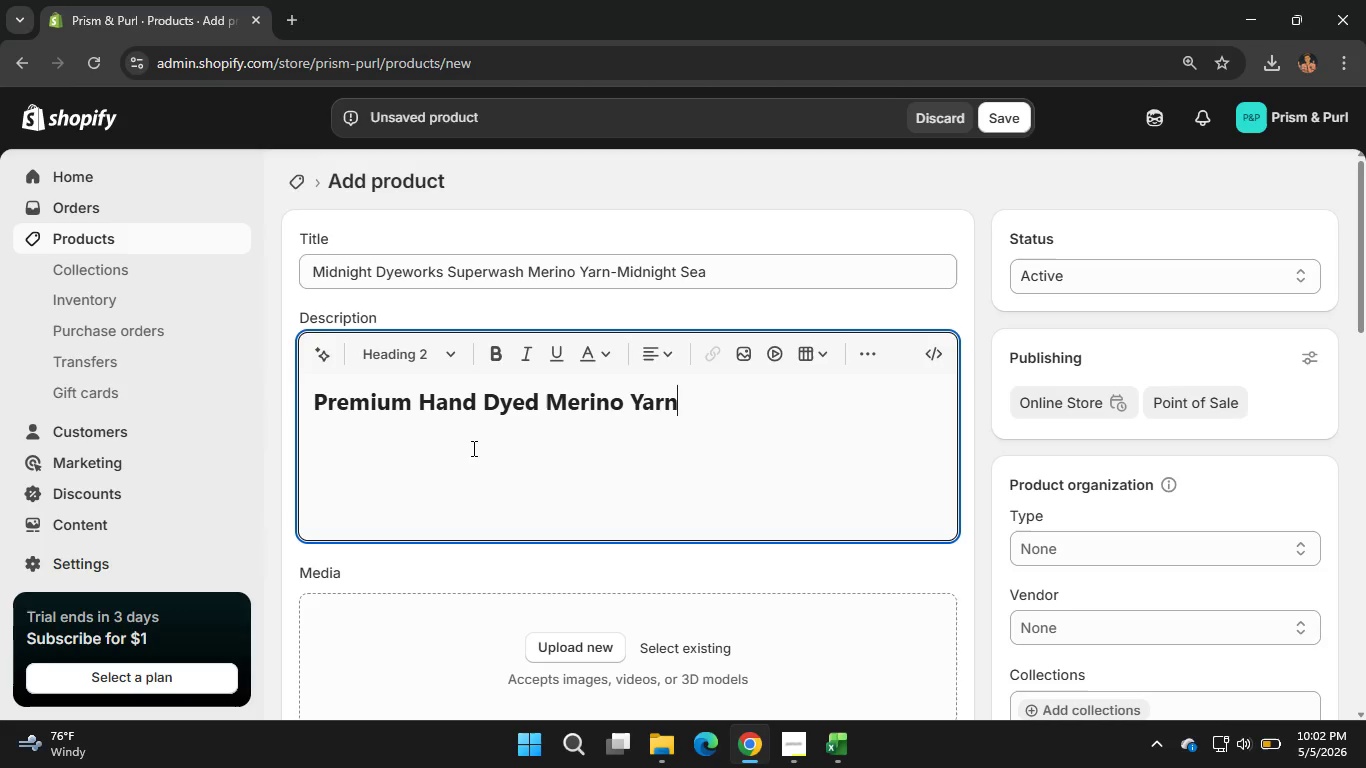 
key(ArrowRight)
 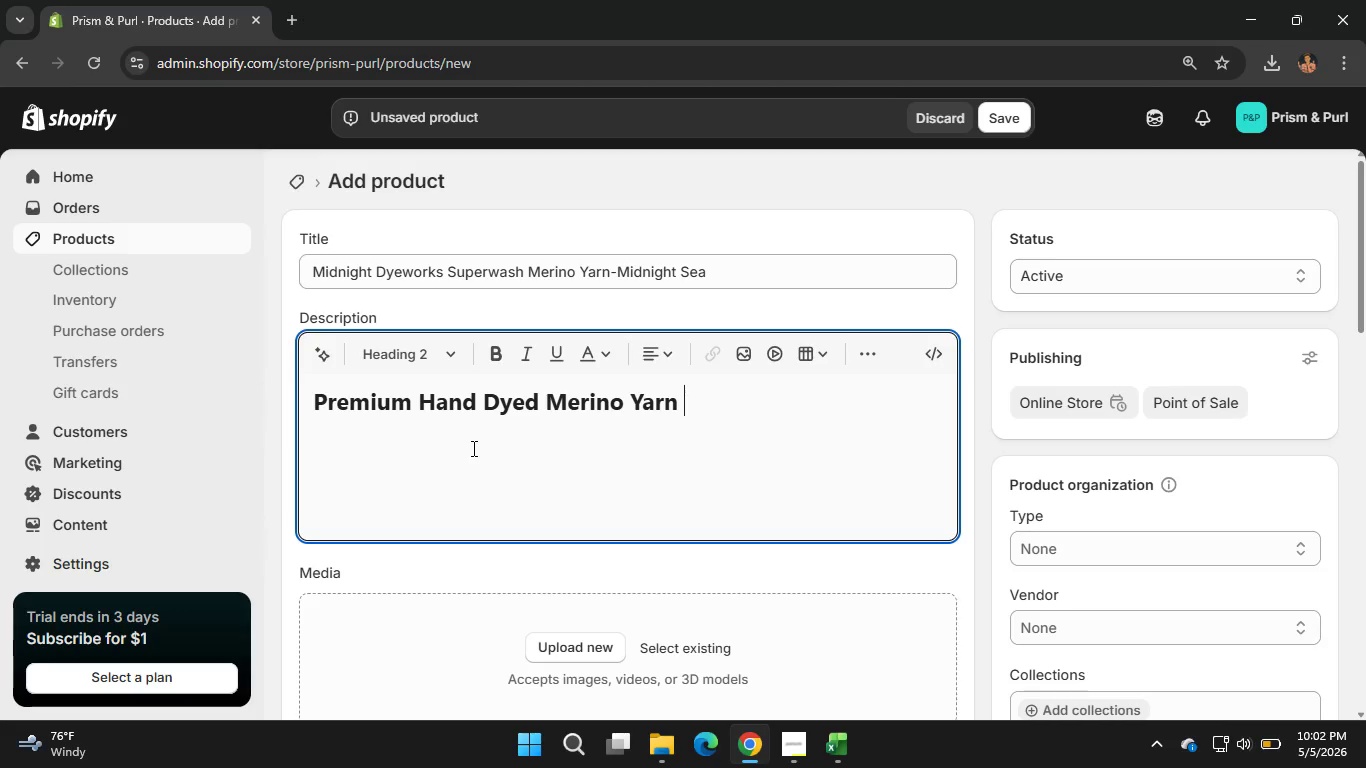 
key(ArrowRight)
 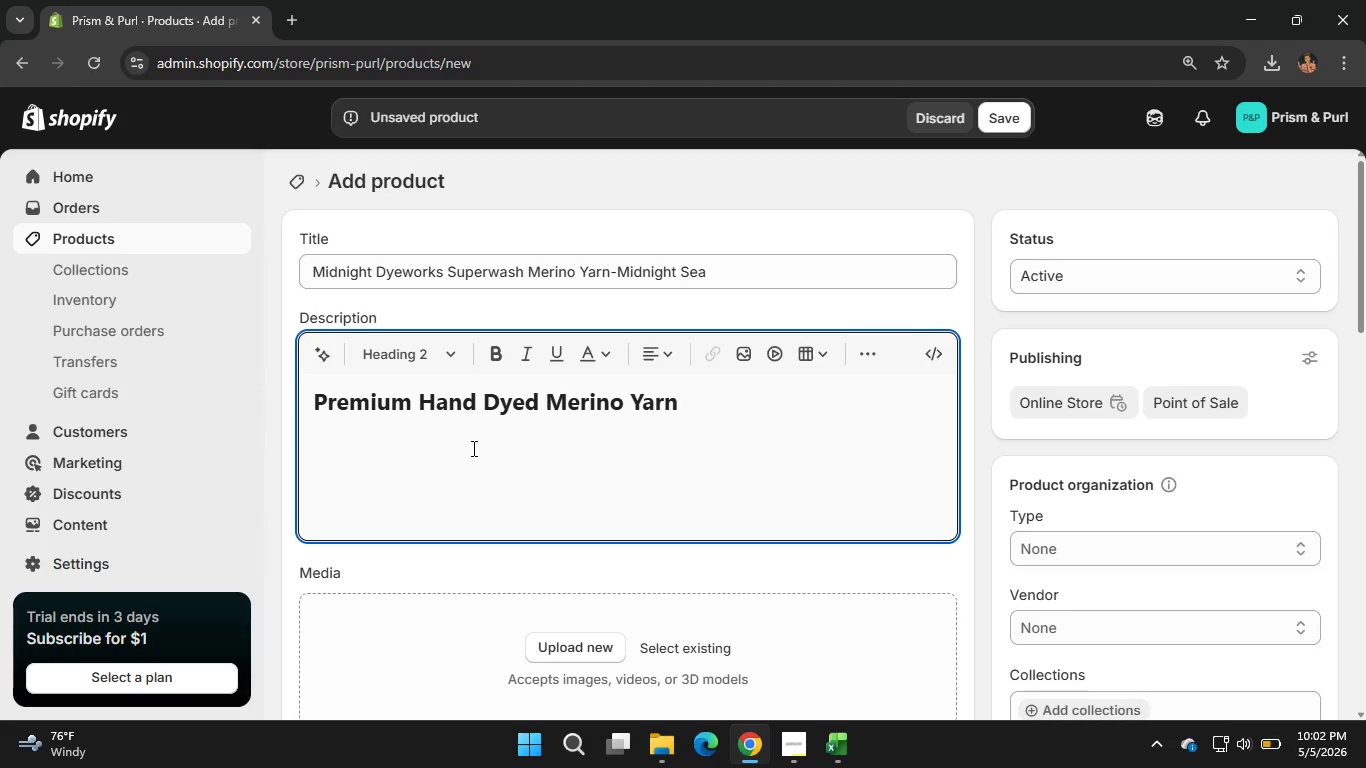 
type(for Deep Ocean Tones)
 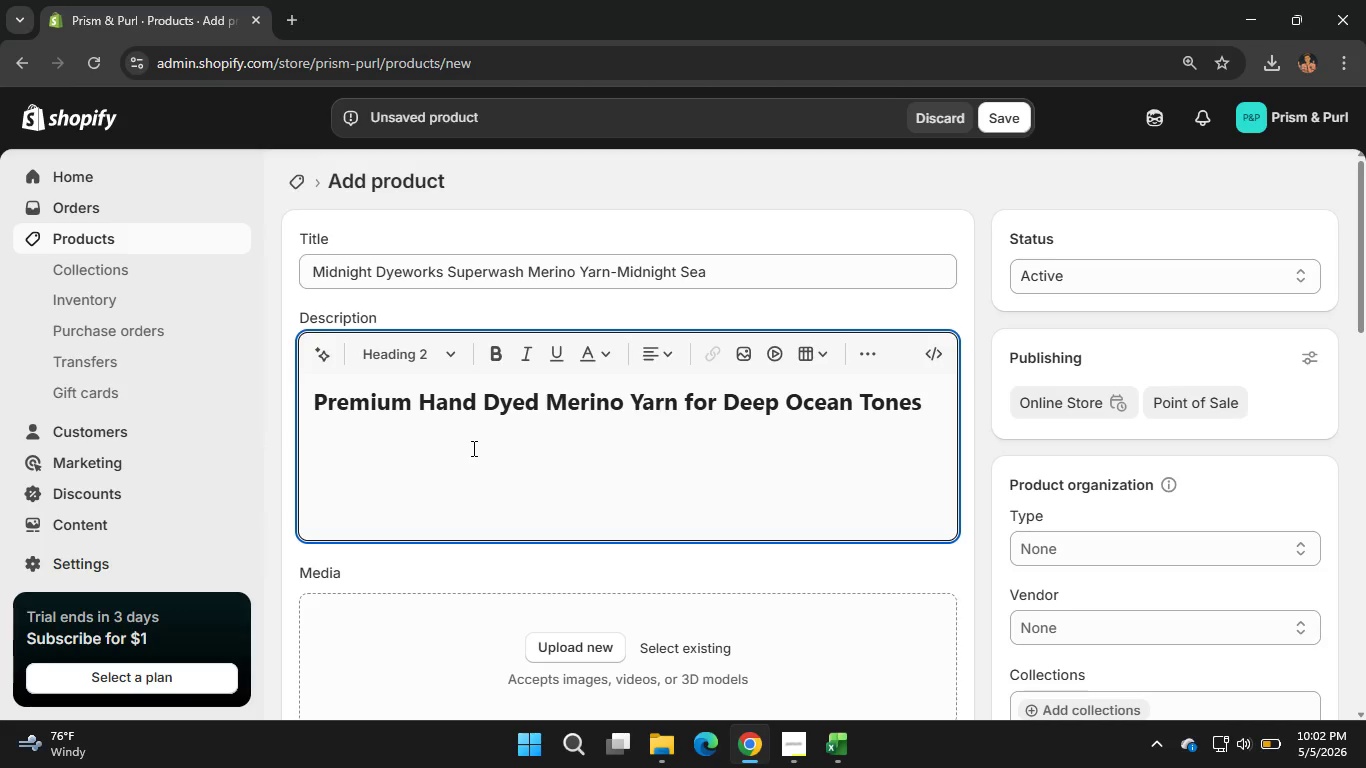 
key(Enter)
 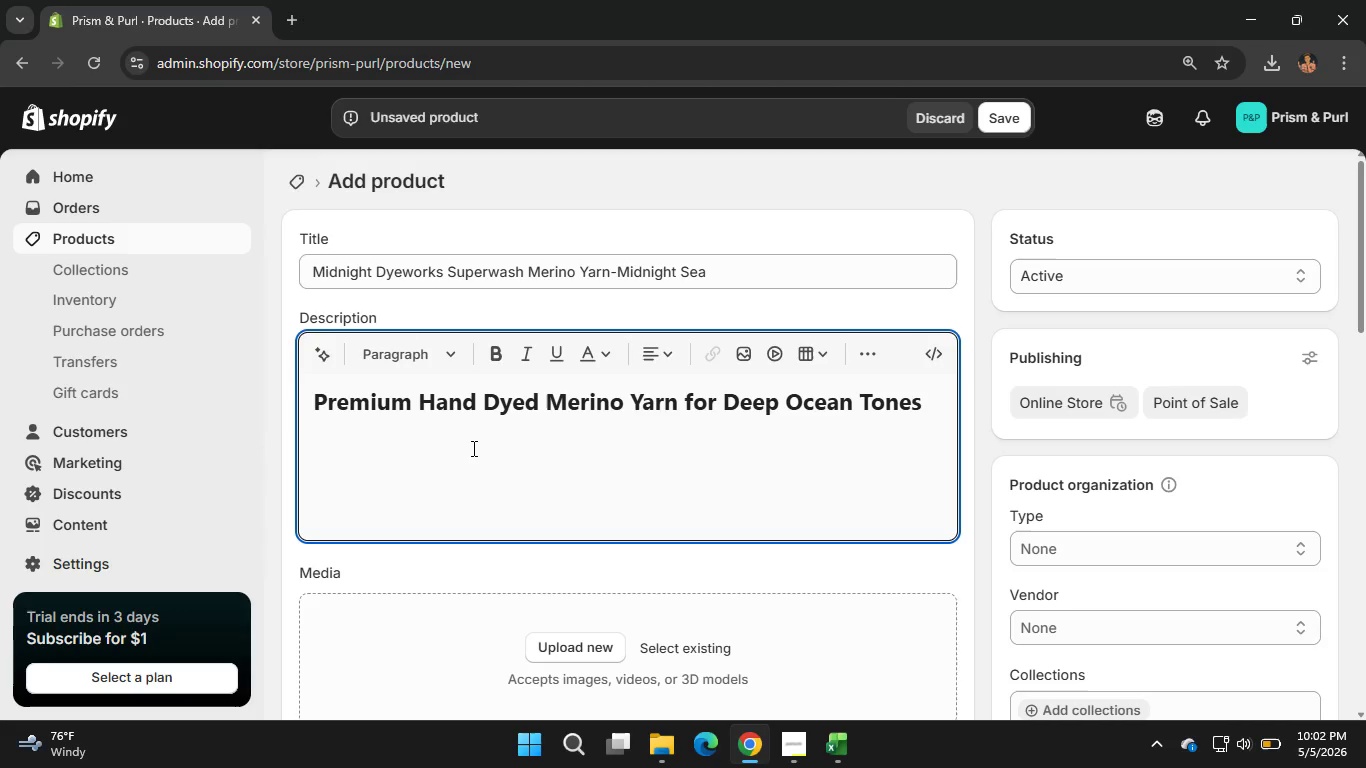 
wait(5.67)
 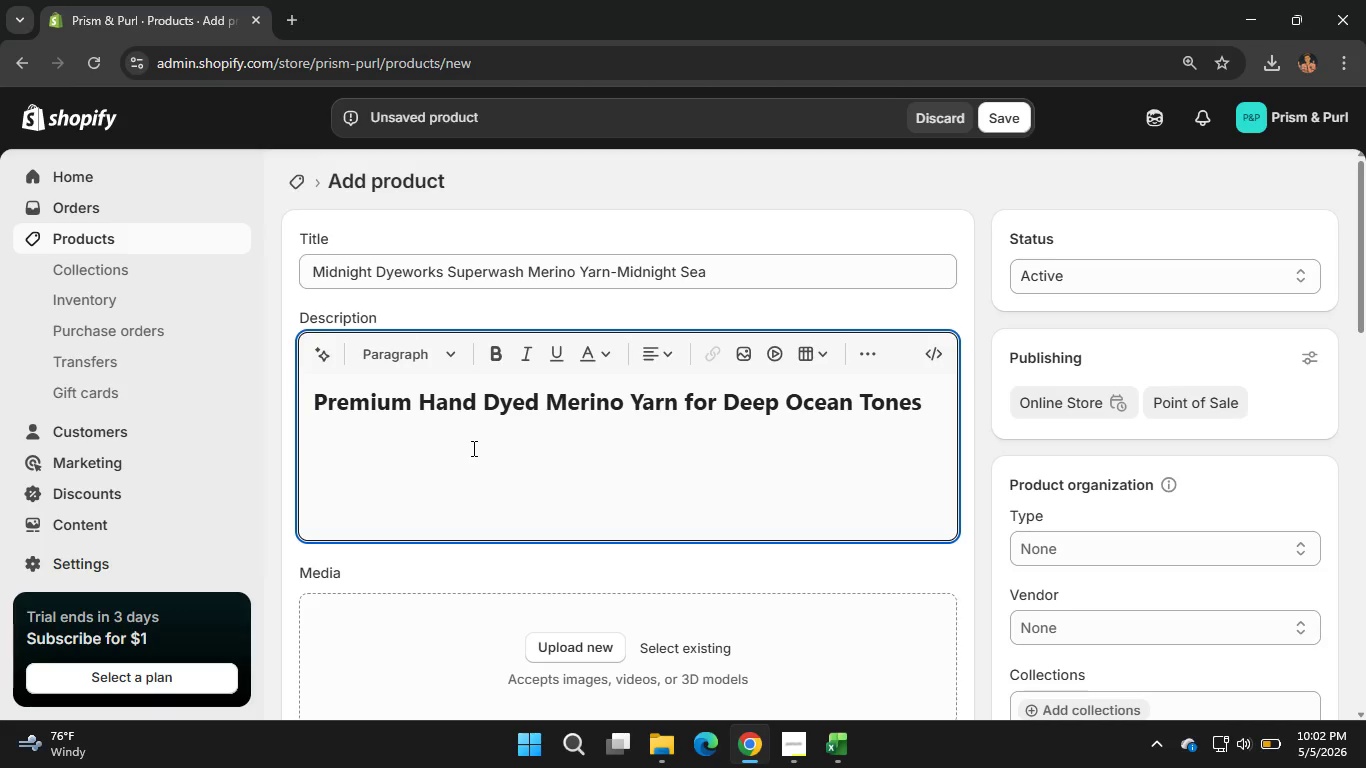 
type(This hand dyed merino wool yarn offr)
key(Backspace)
type(ers rich )
 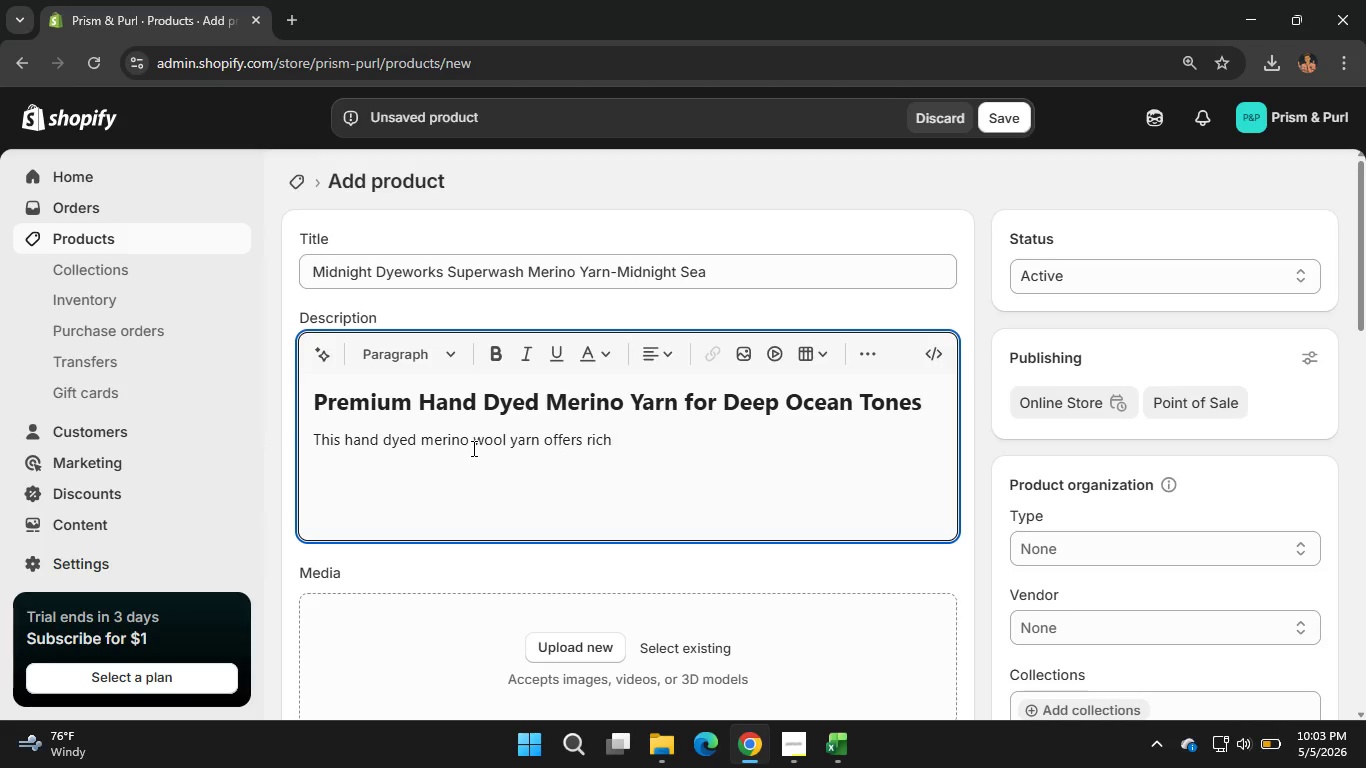 
type(saturation and ultra soft)
 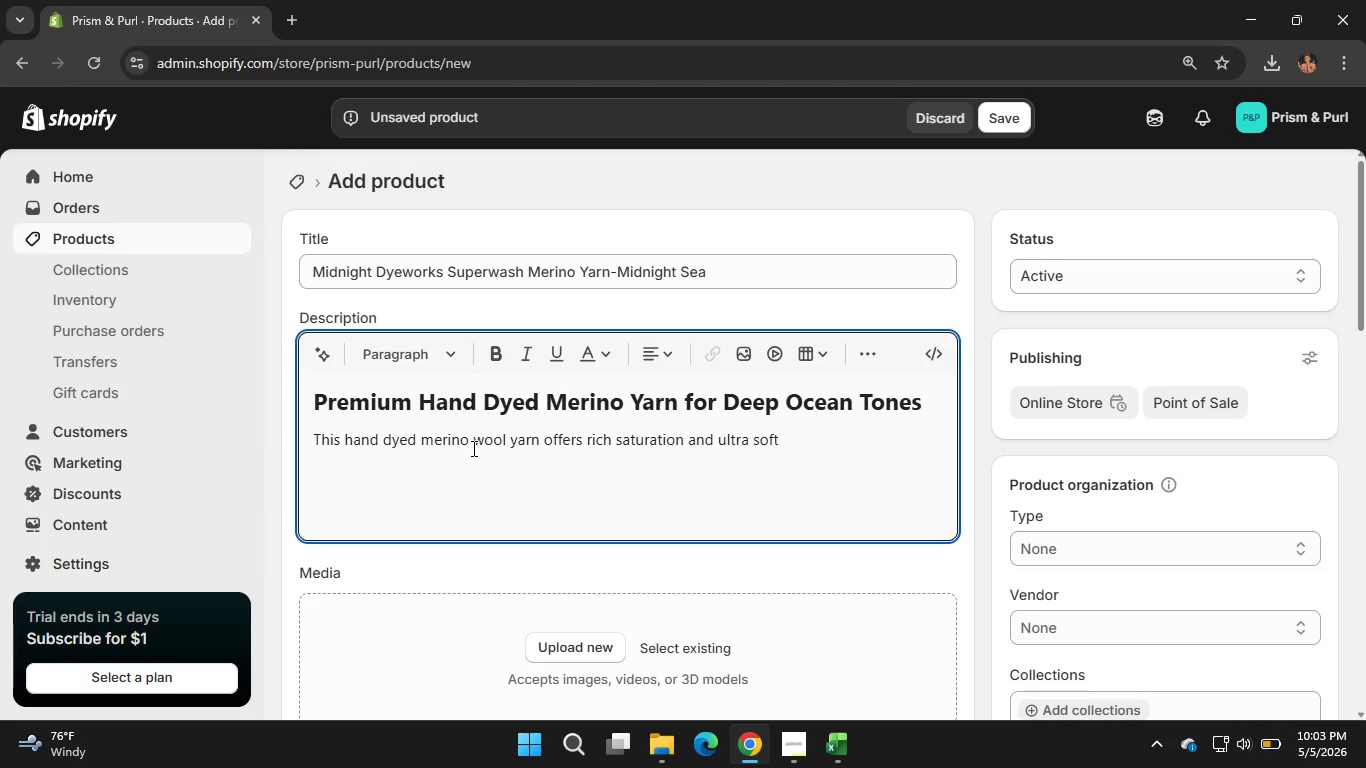 
type( texture, perfect for knittingn)
key(Backspace)
type( )
 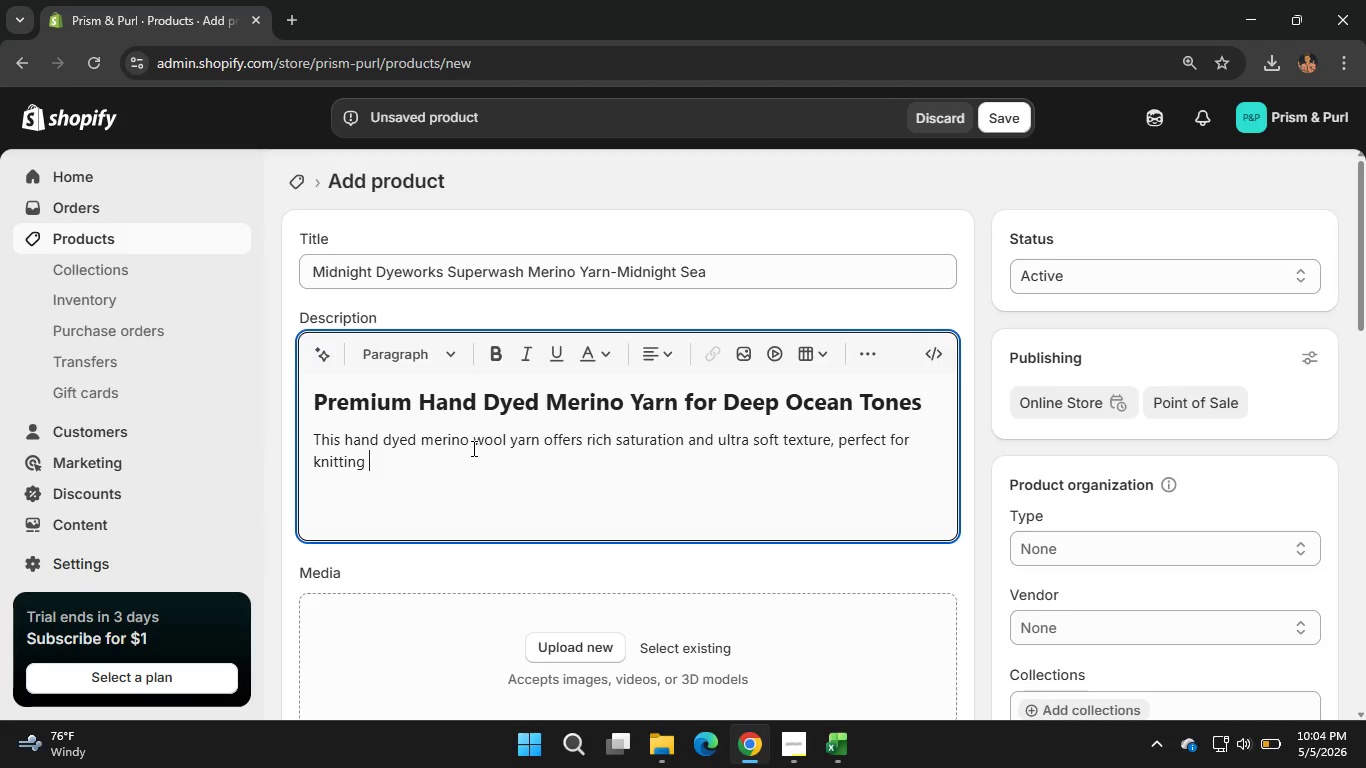 
type(and crochet )
 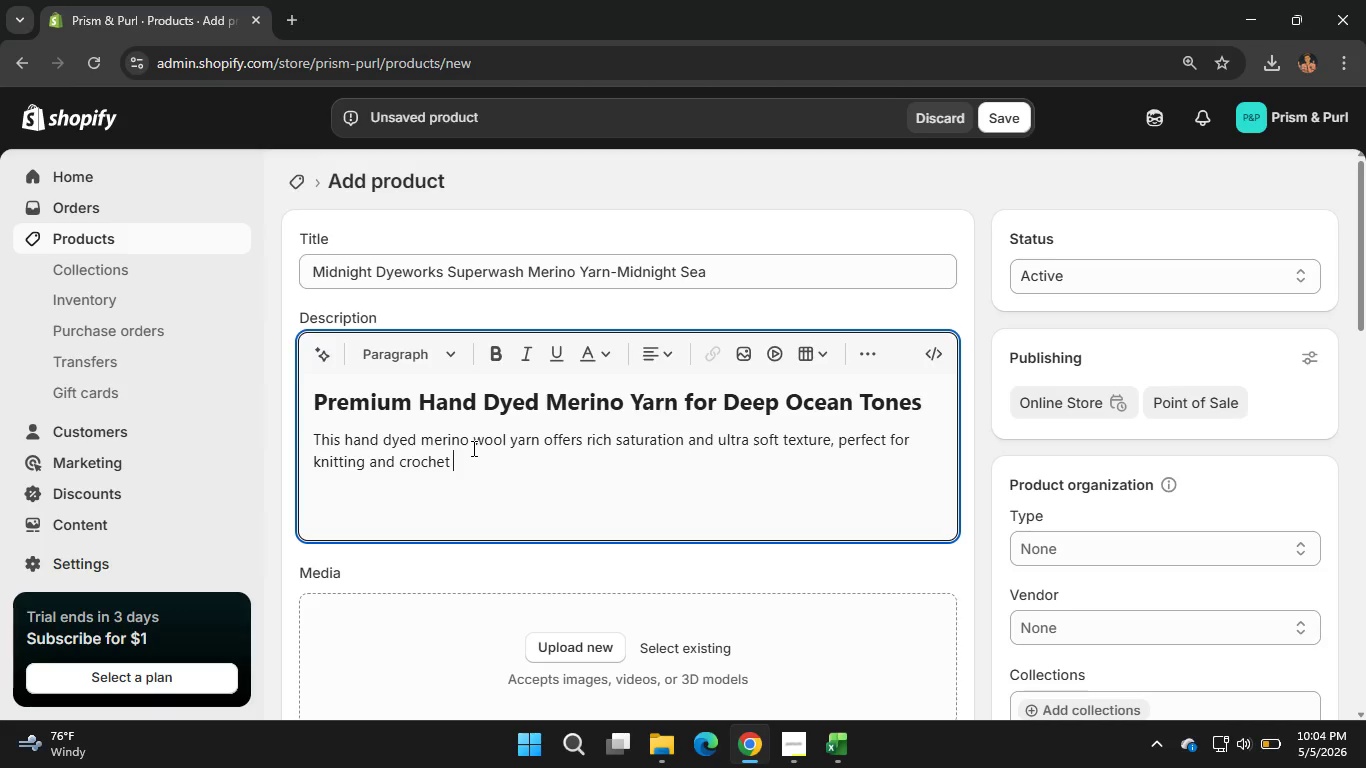 
type(projects that )
 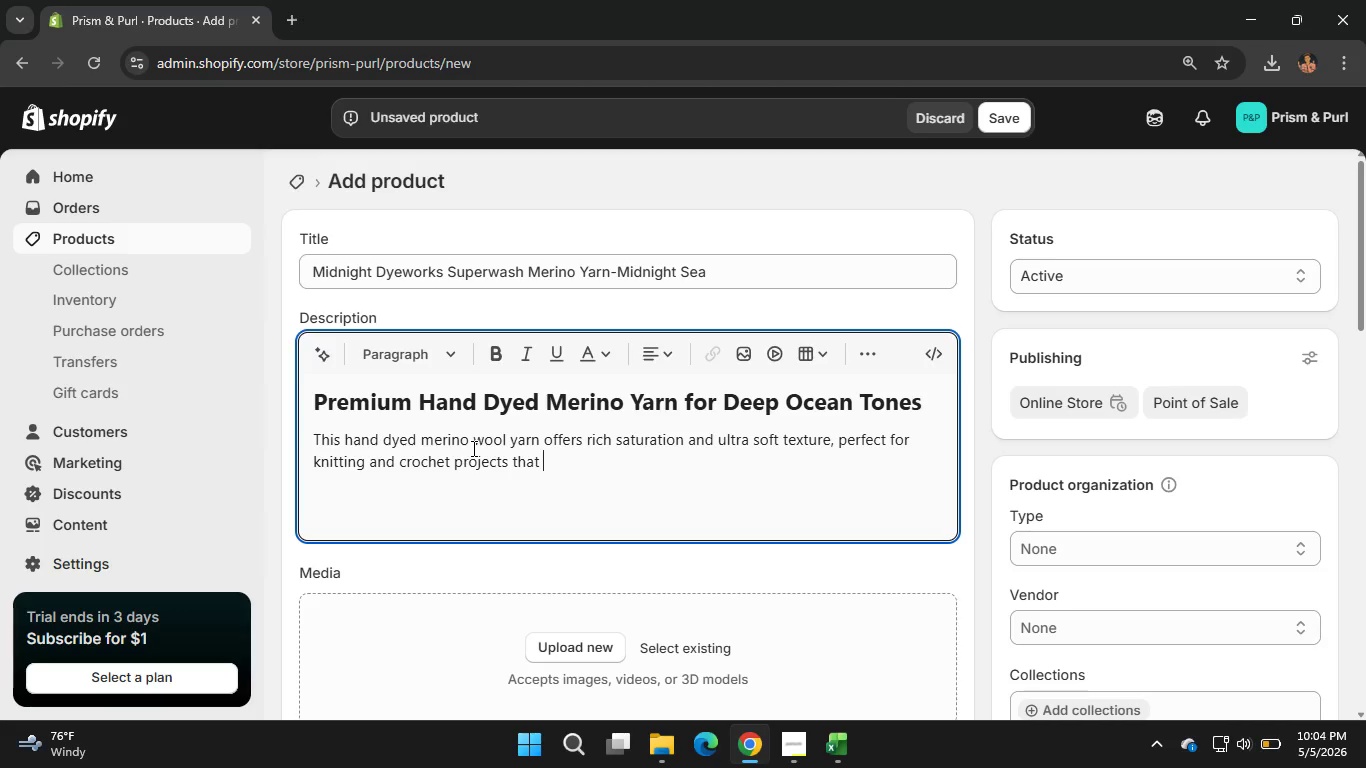 
type(demand duablity )
 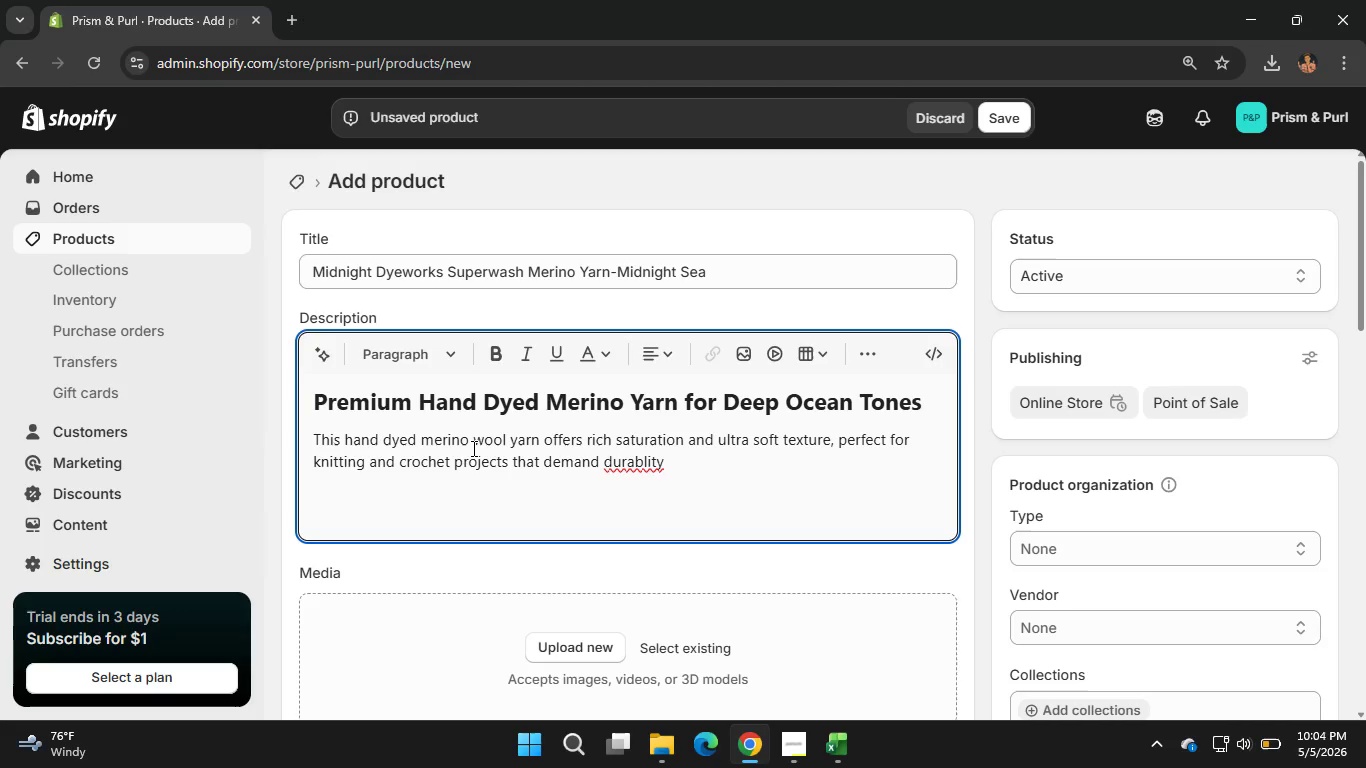 
hold_key(key=R, duration=0.34)
 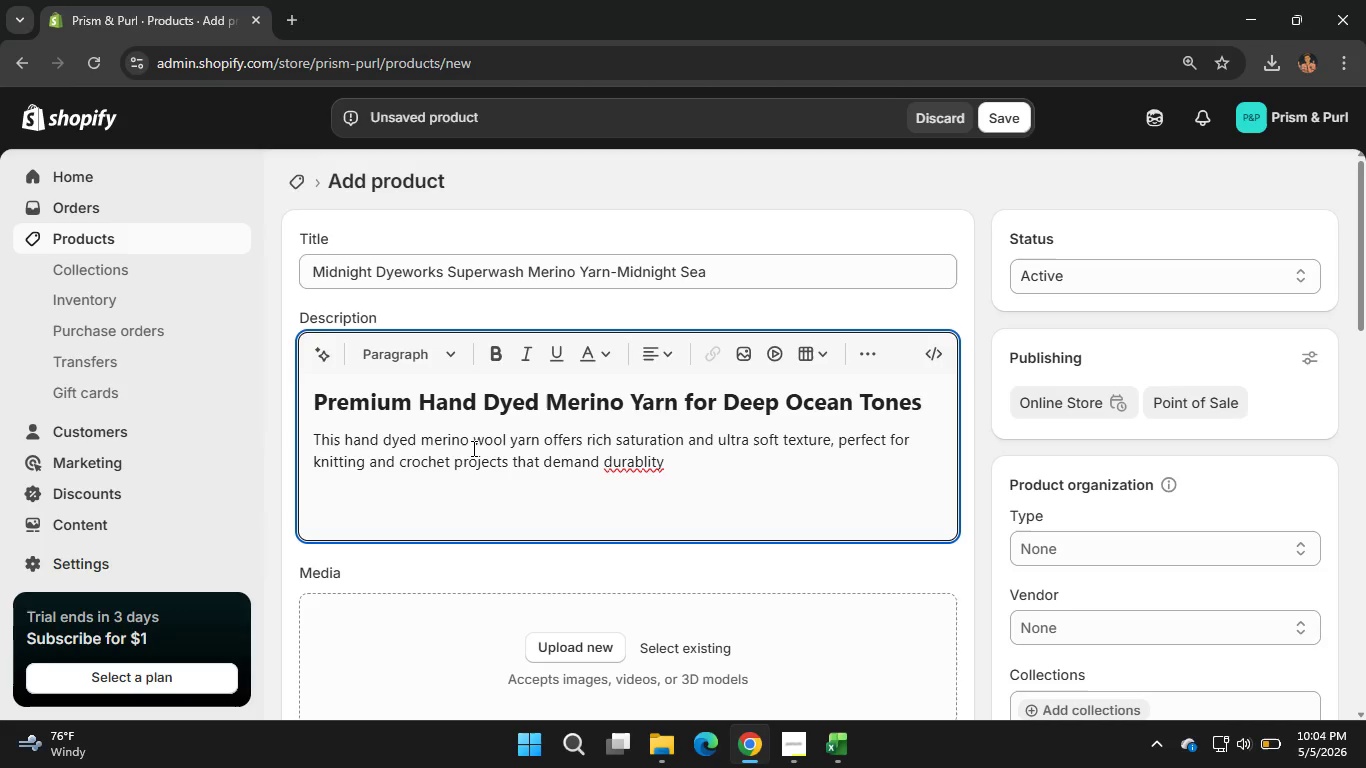 
wait(7.31)
 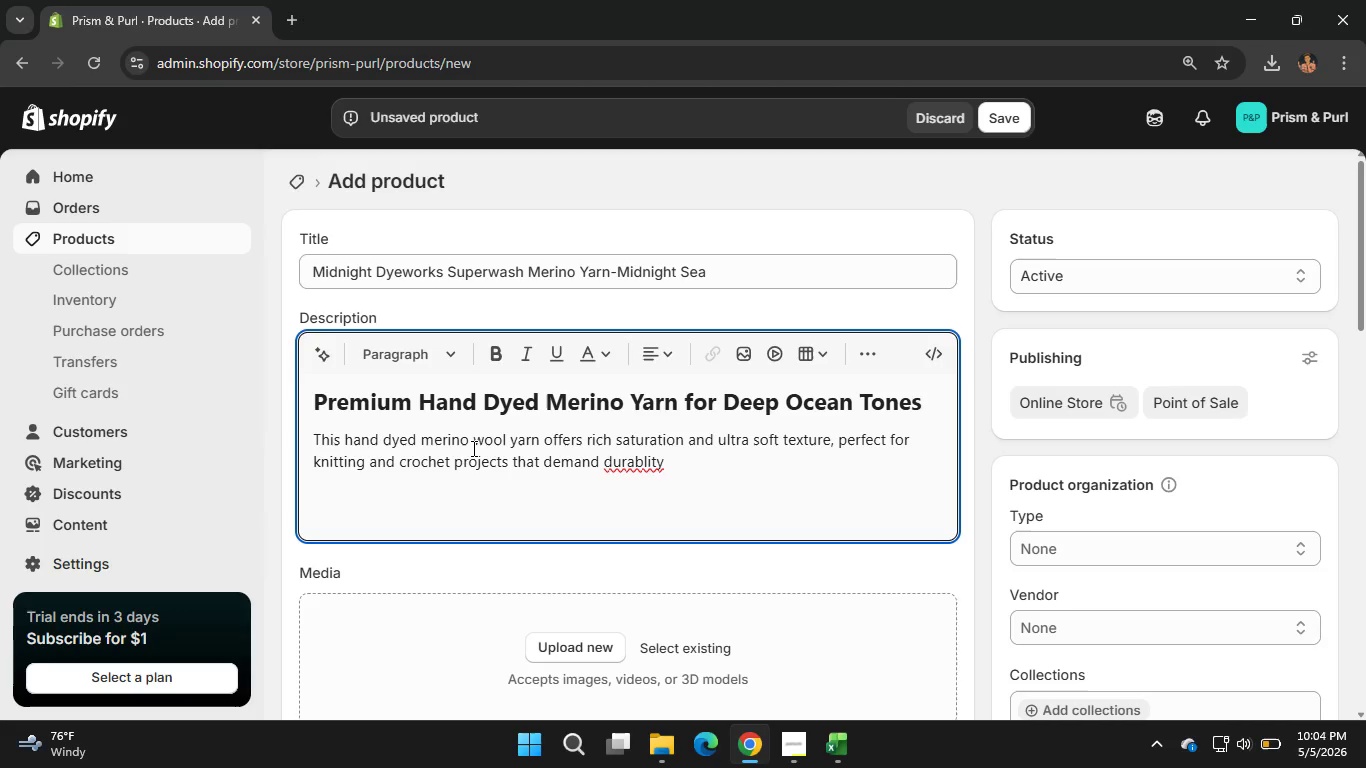 
key(ArrowLeft)
 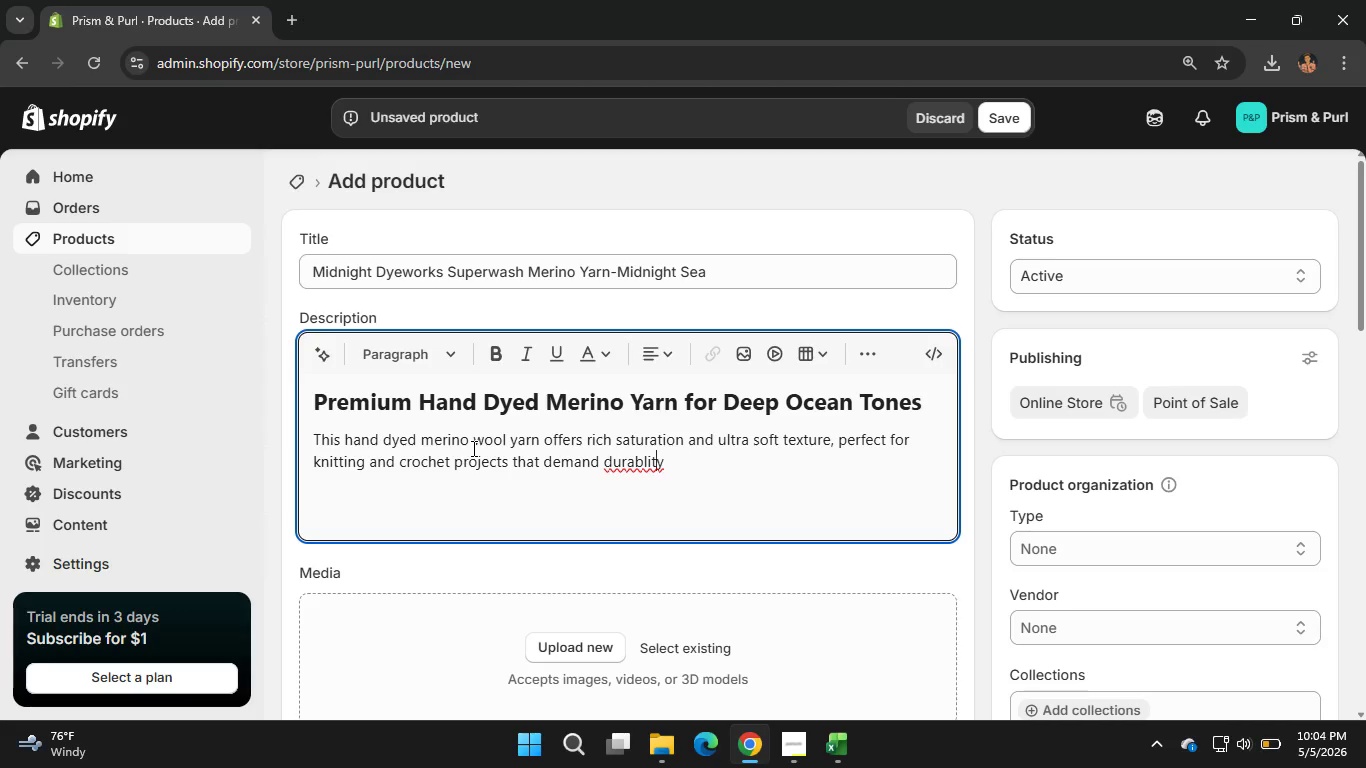 
key(ArrowLeft)
 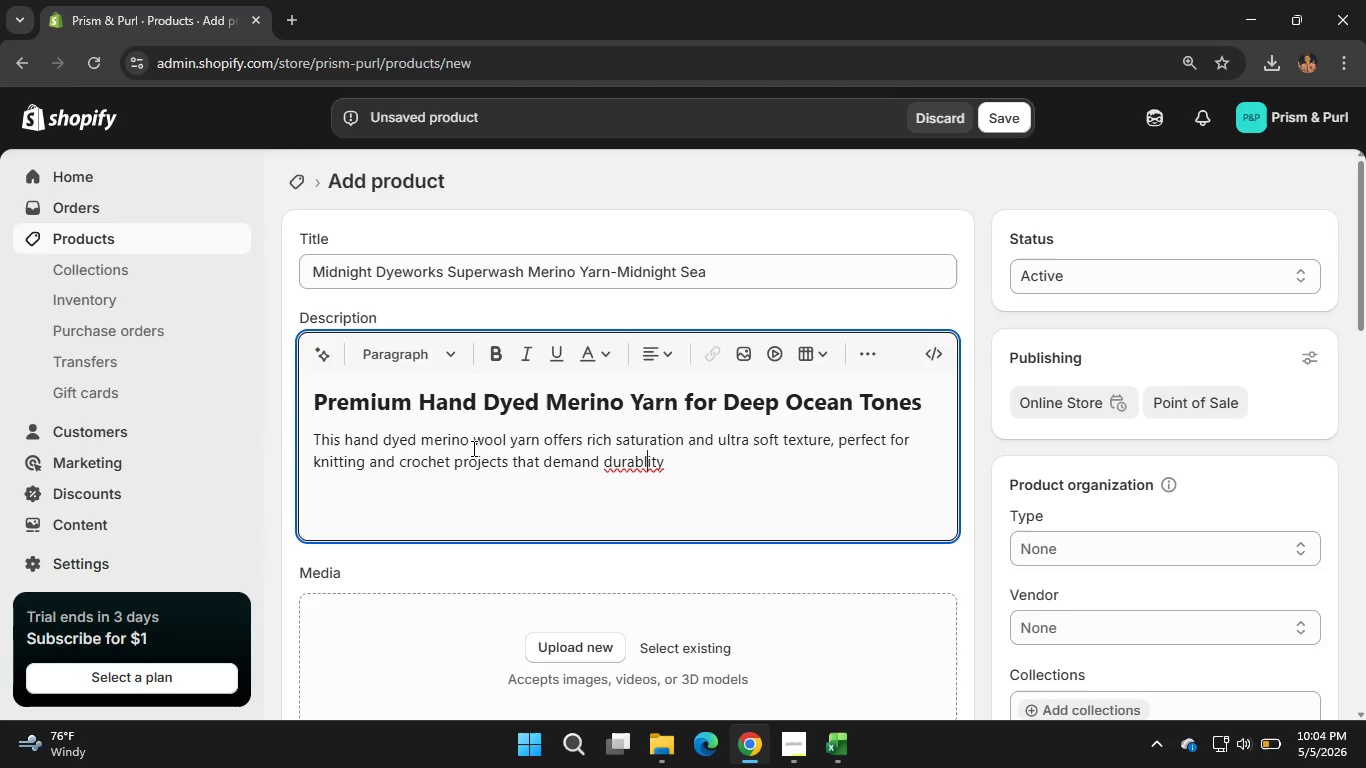 
key(ArrowLeft)
 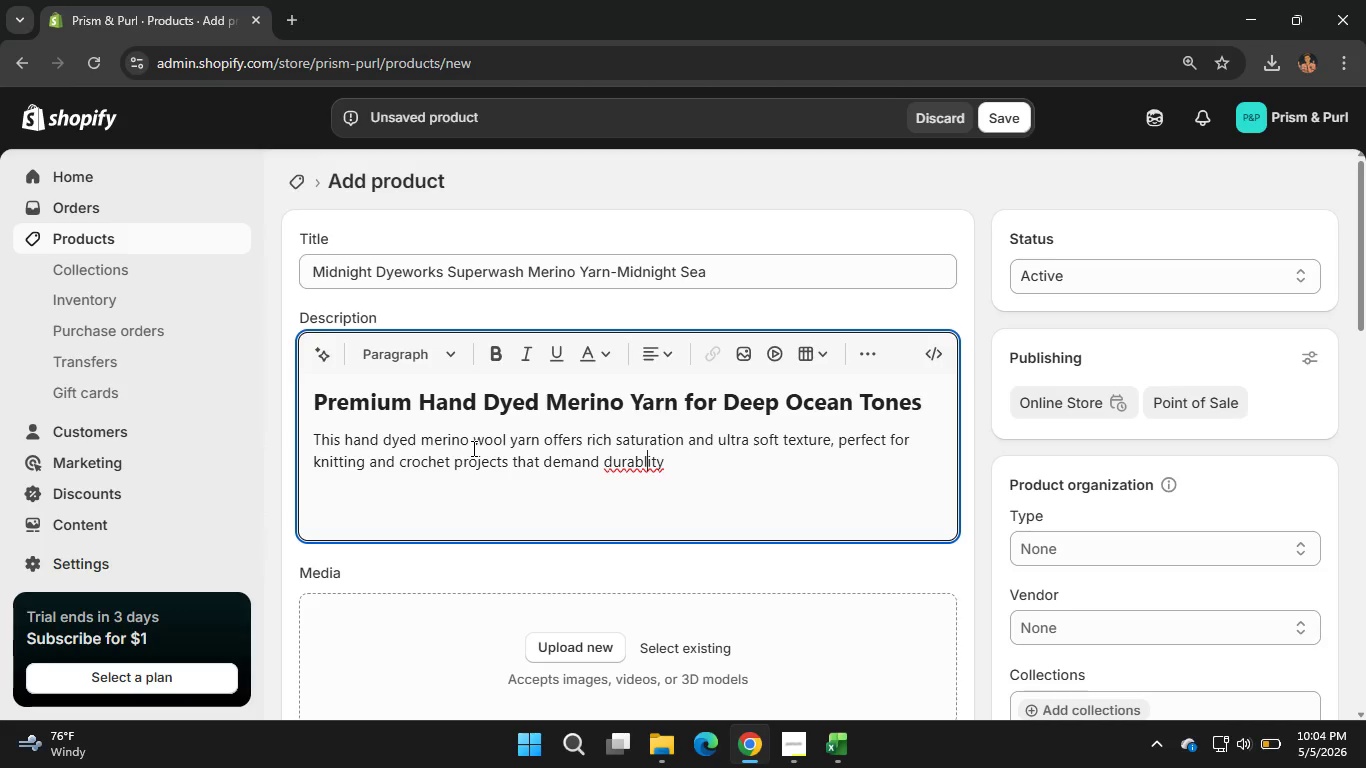 
key(ArrowLeft)
 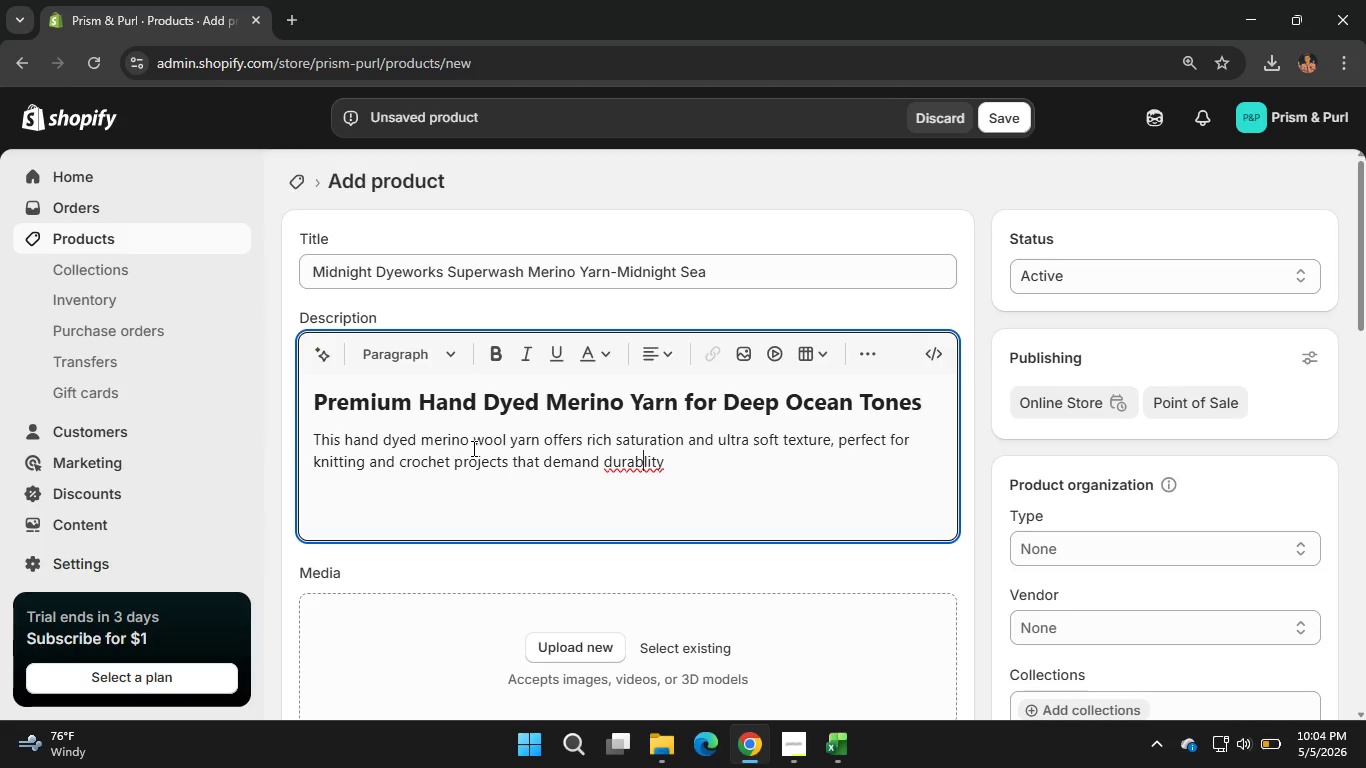 
key(ArrowLeft)
 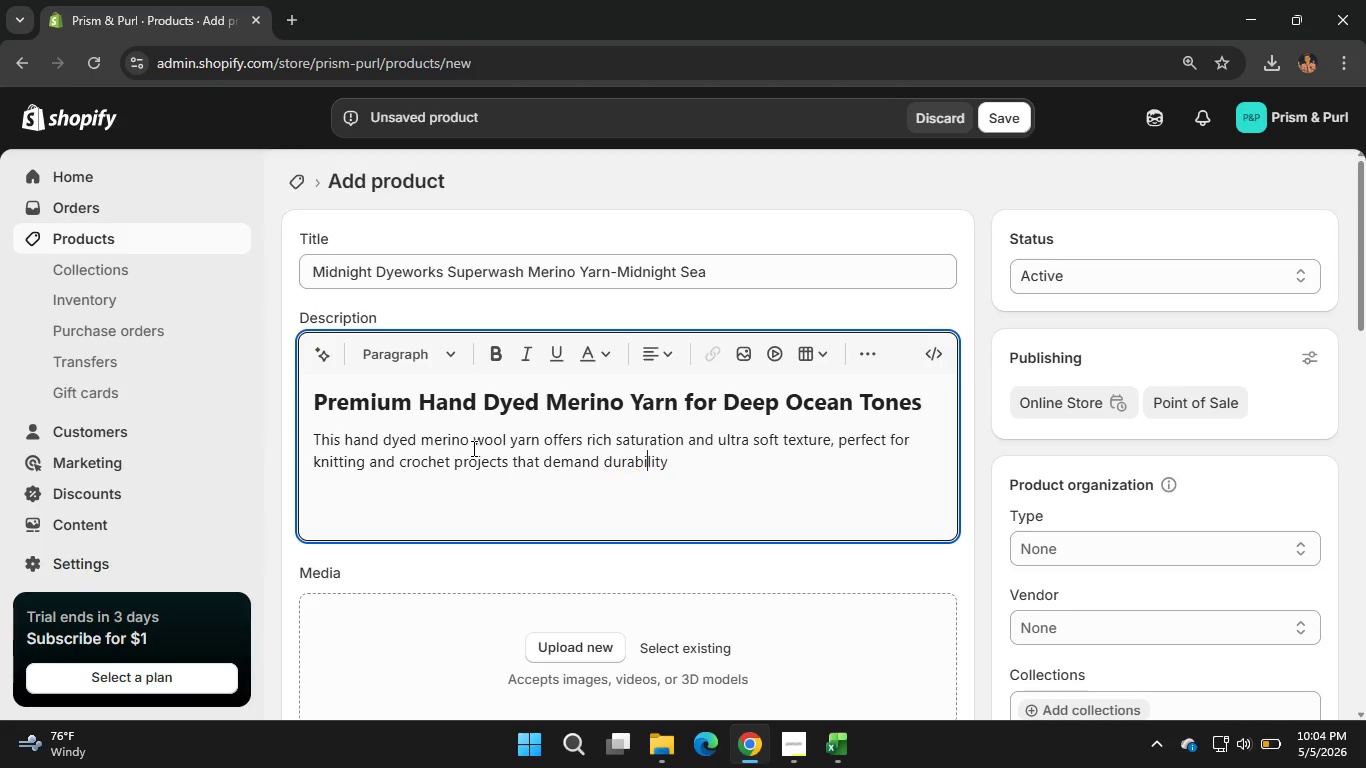 
key(I)
 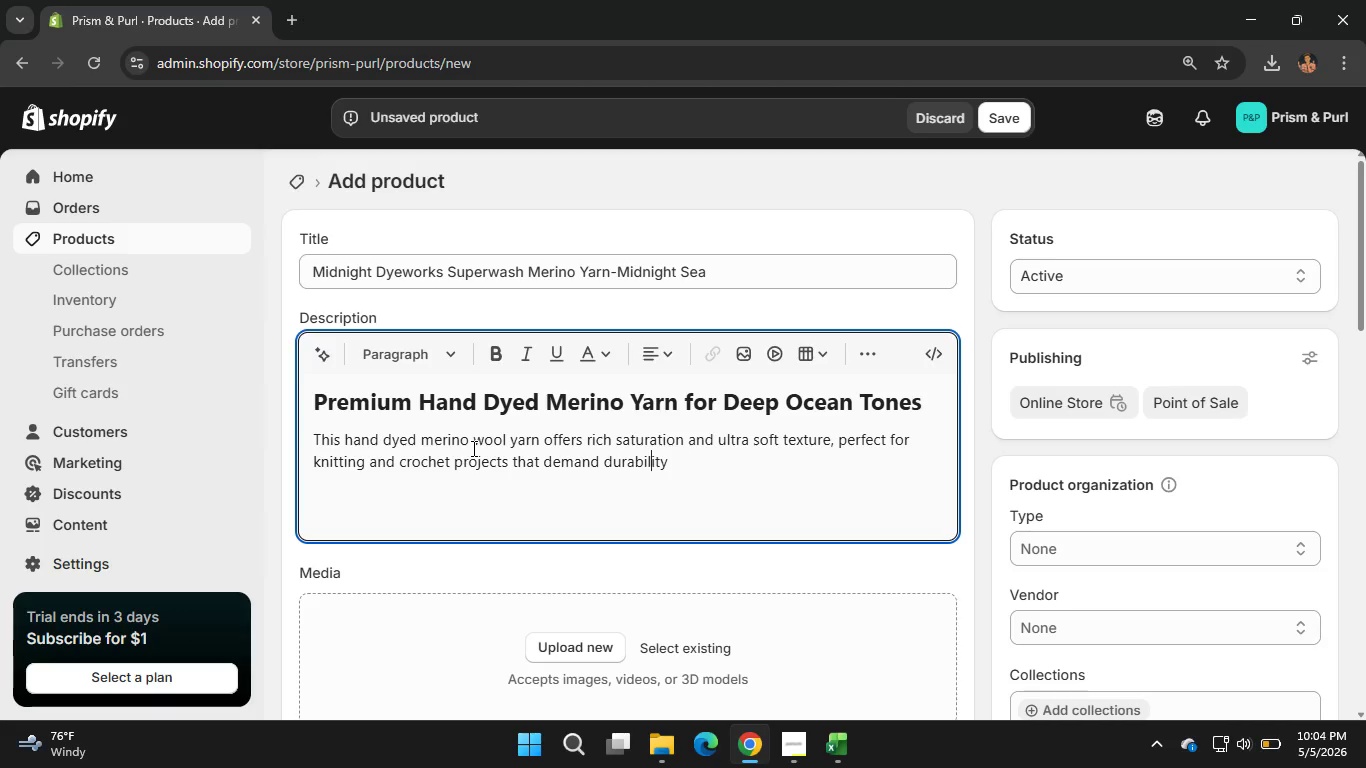 
hold_key(key=ArrowRight, duration=0.61)
 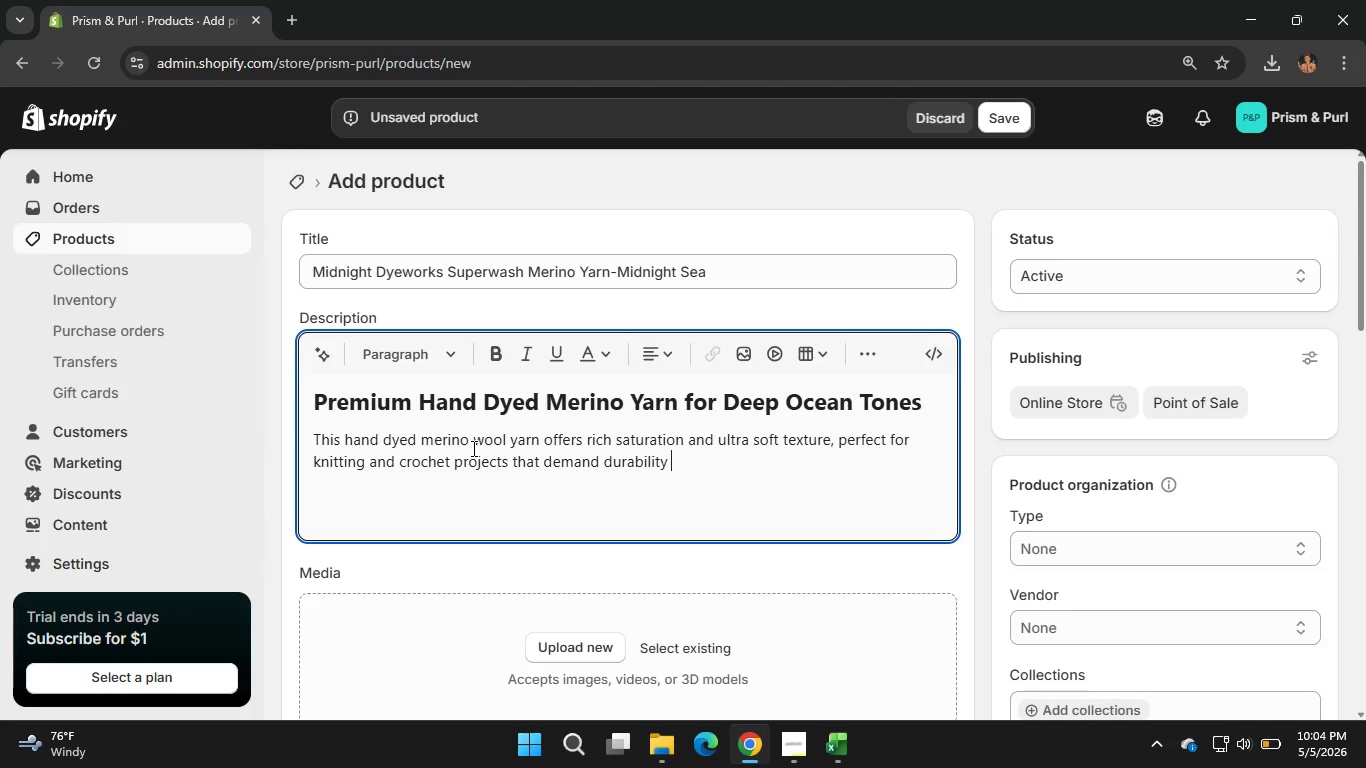 
type(and coloo)
key(Backspace)
type(e)
key(Backspace)
type(r depth.)
 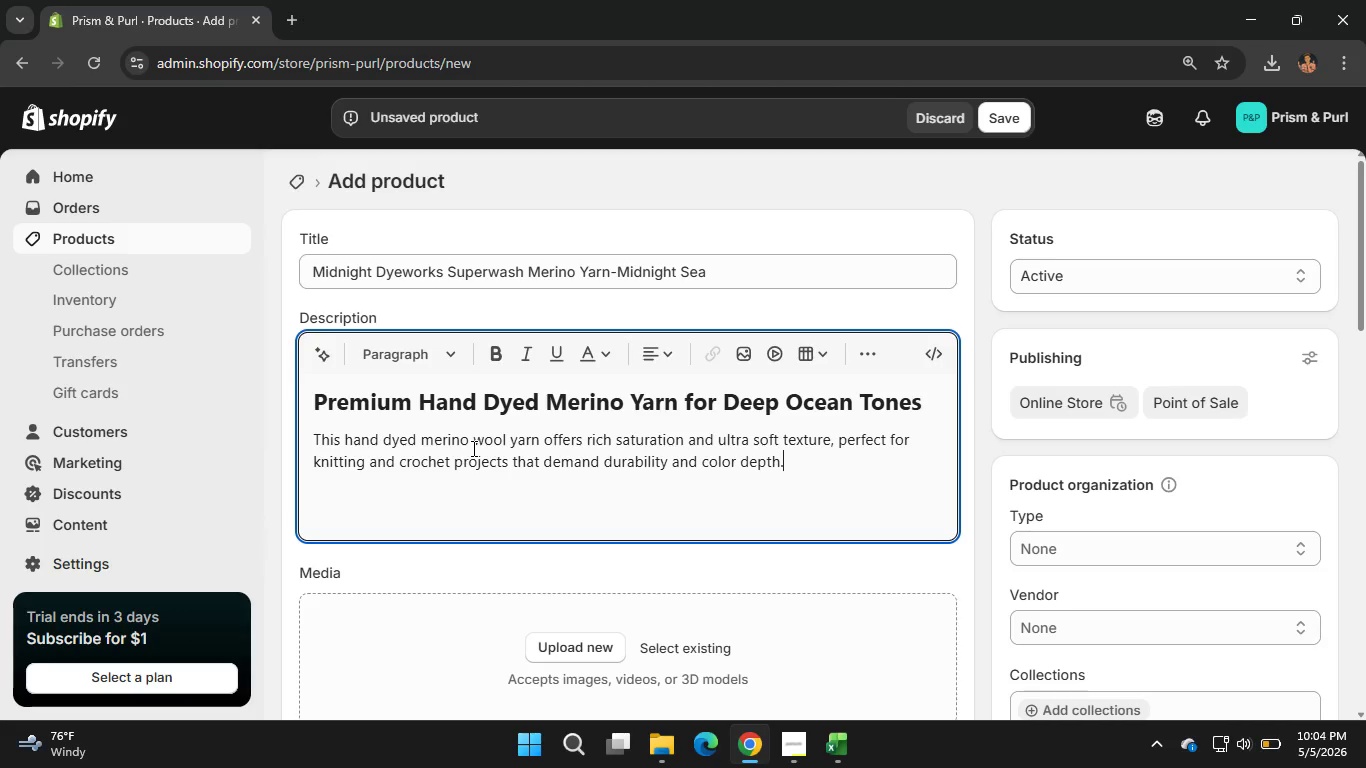 
key(Enter)
 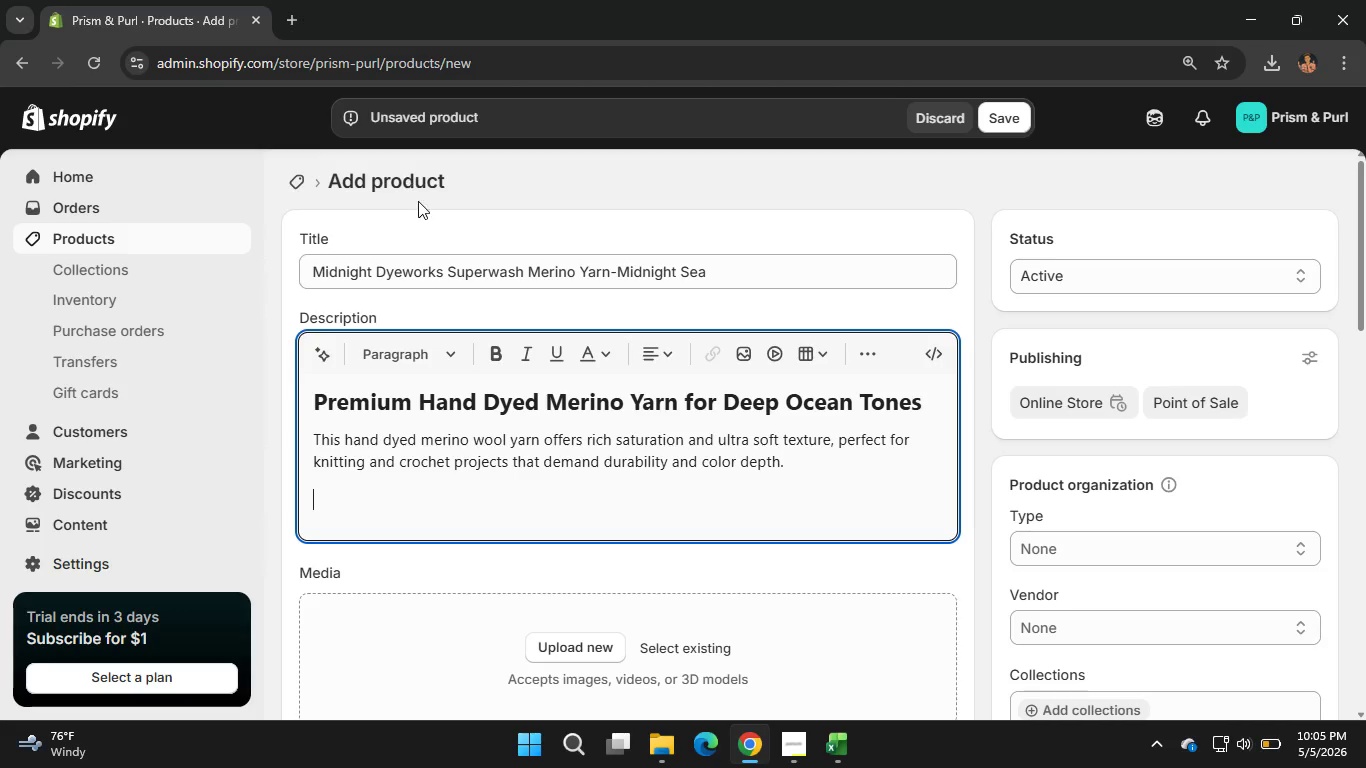 
scroll: coordinate [452, 256], scroll_direction: none, amount: 0.0
 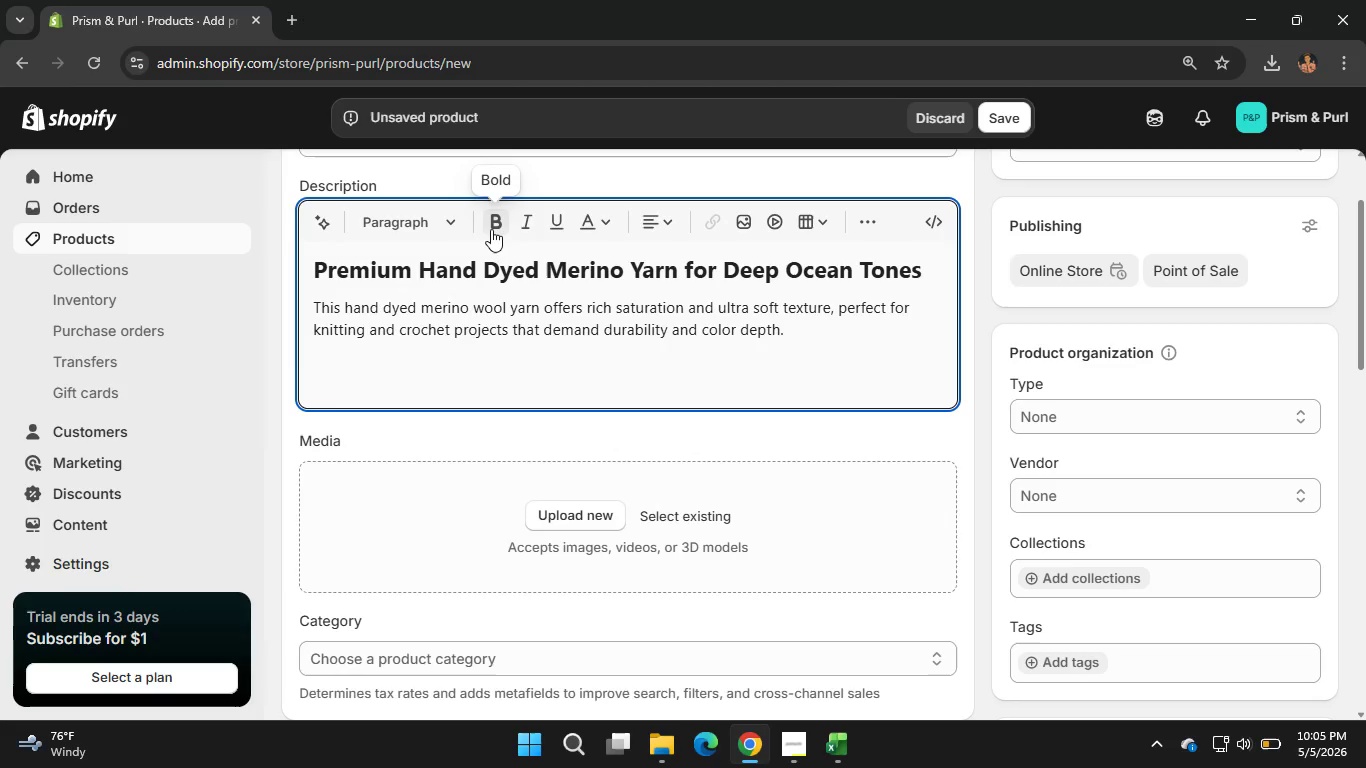 
left_click([491, 229])
 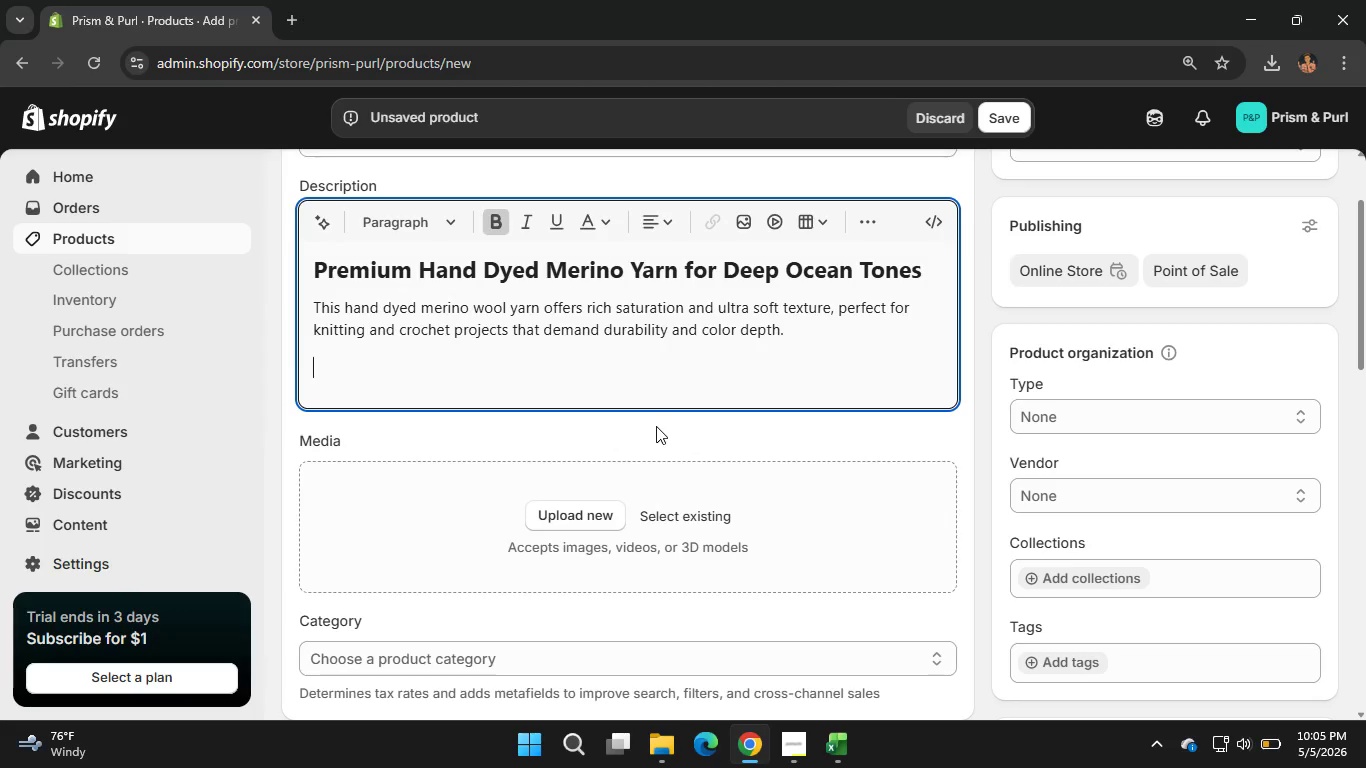 
type(Key Features:)
 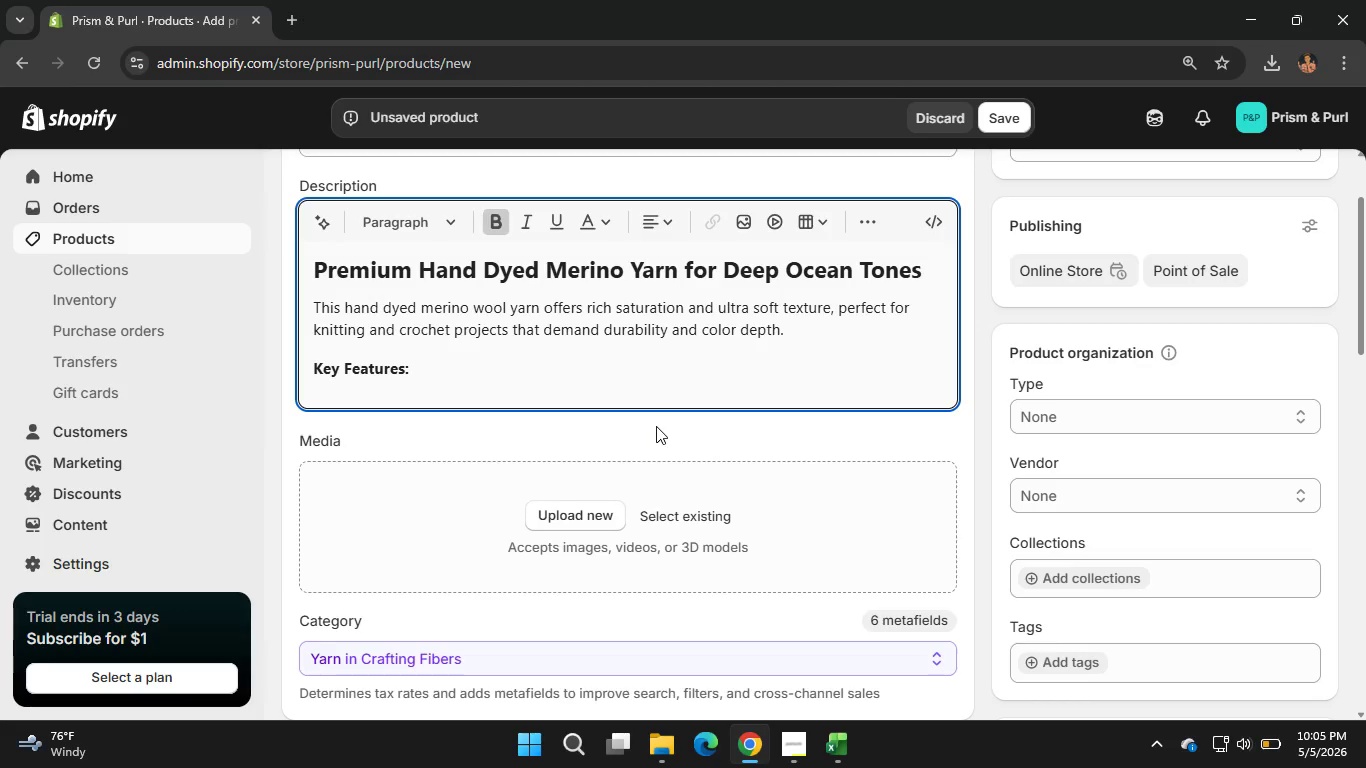 
key(Enter)
 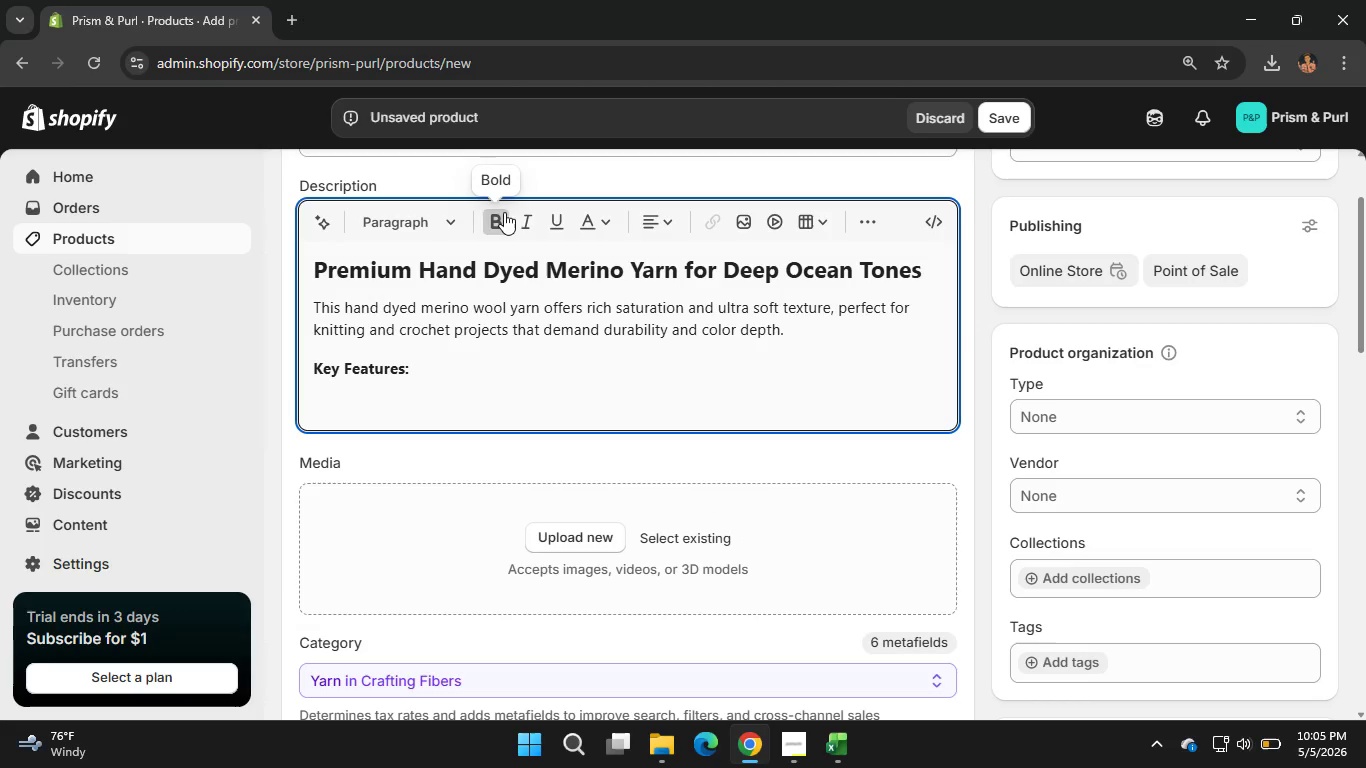 
left_click([504, 212])
 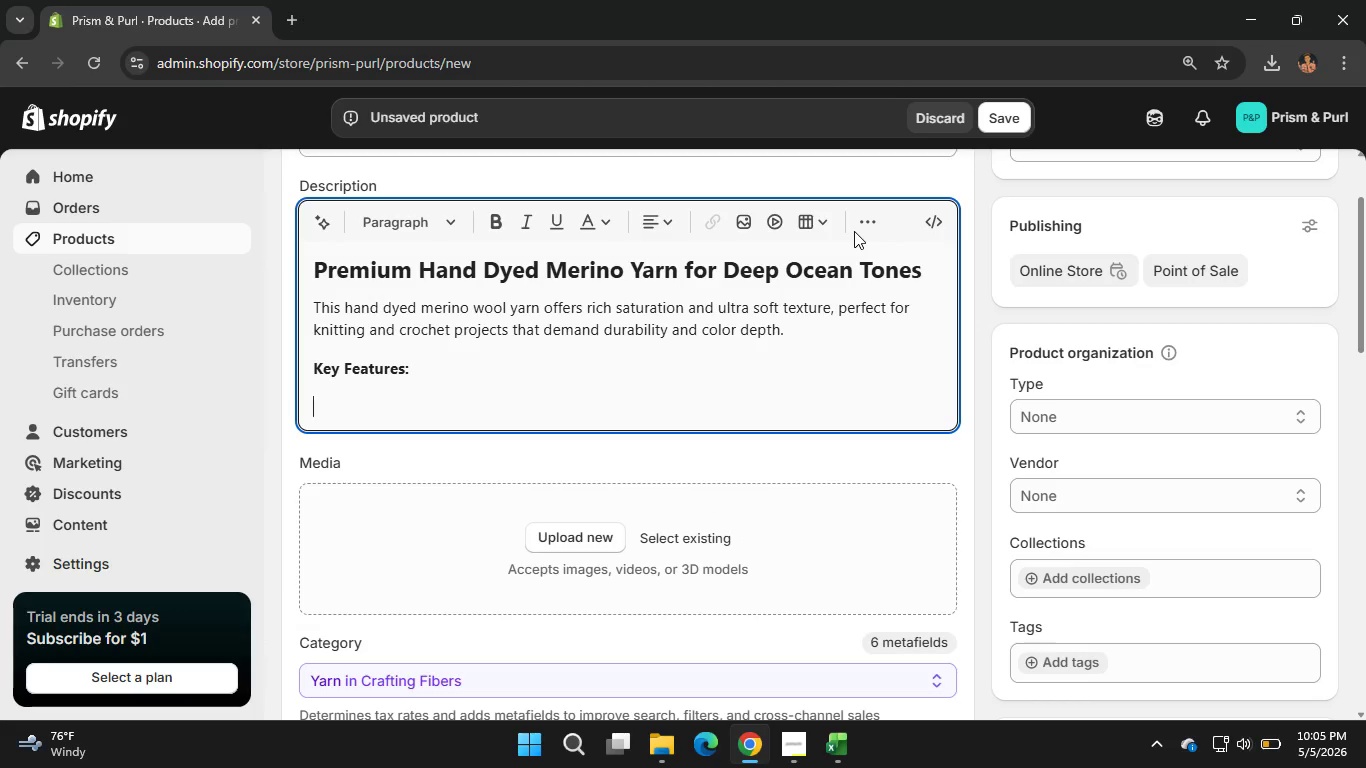 
left_click([854, 231])
 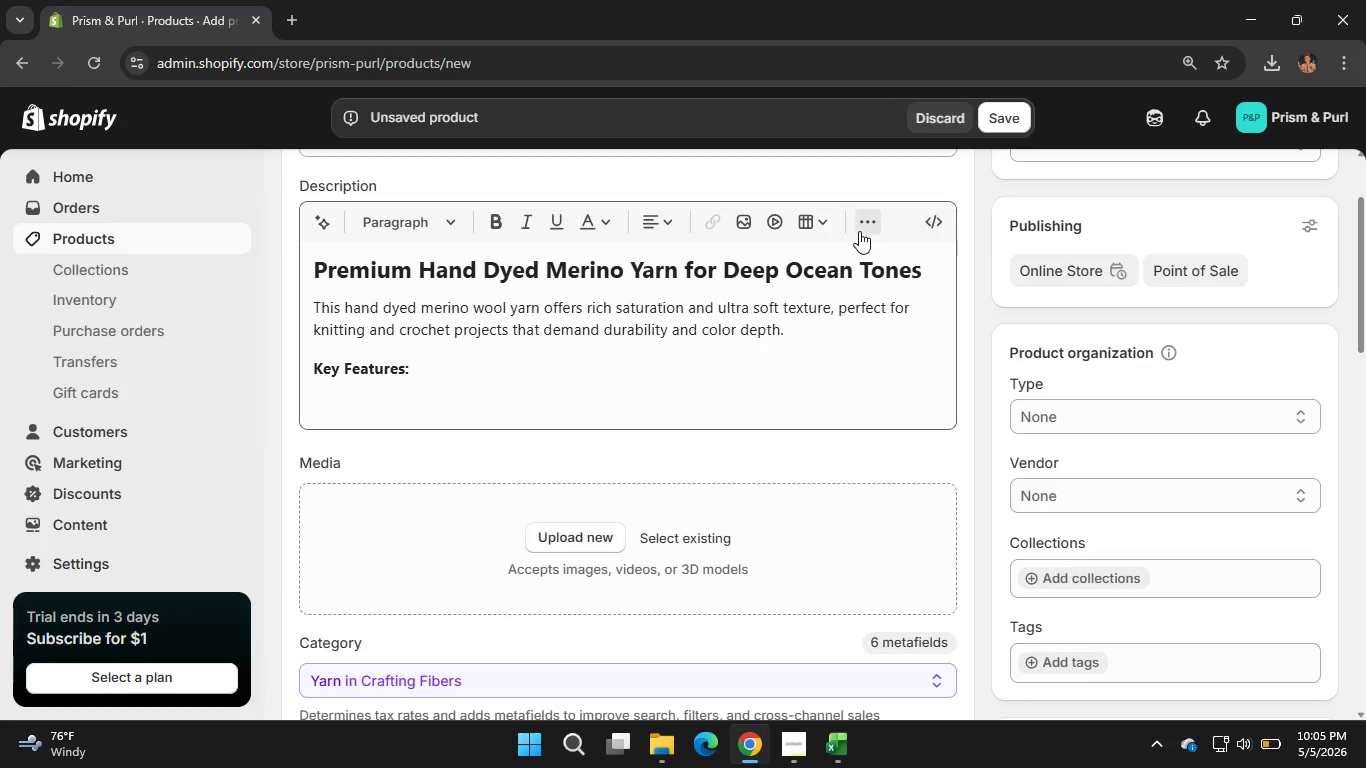 
left_click([859, 231])
 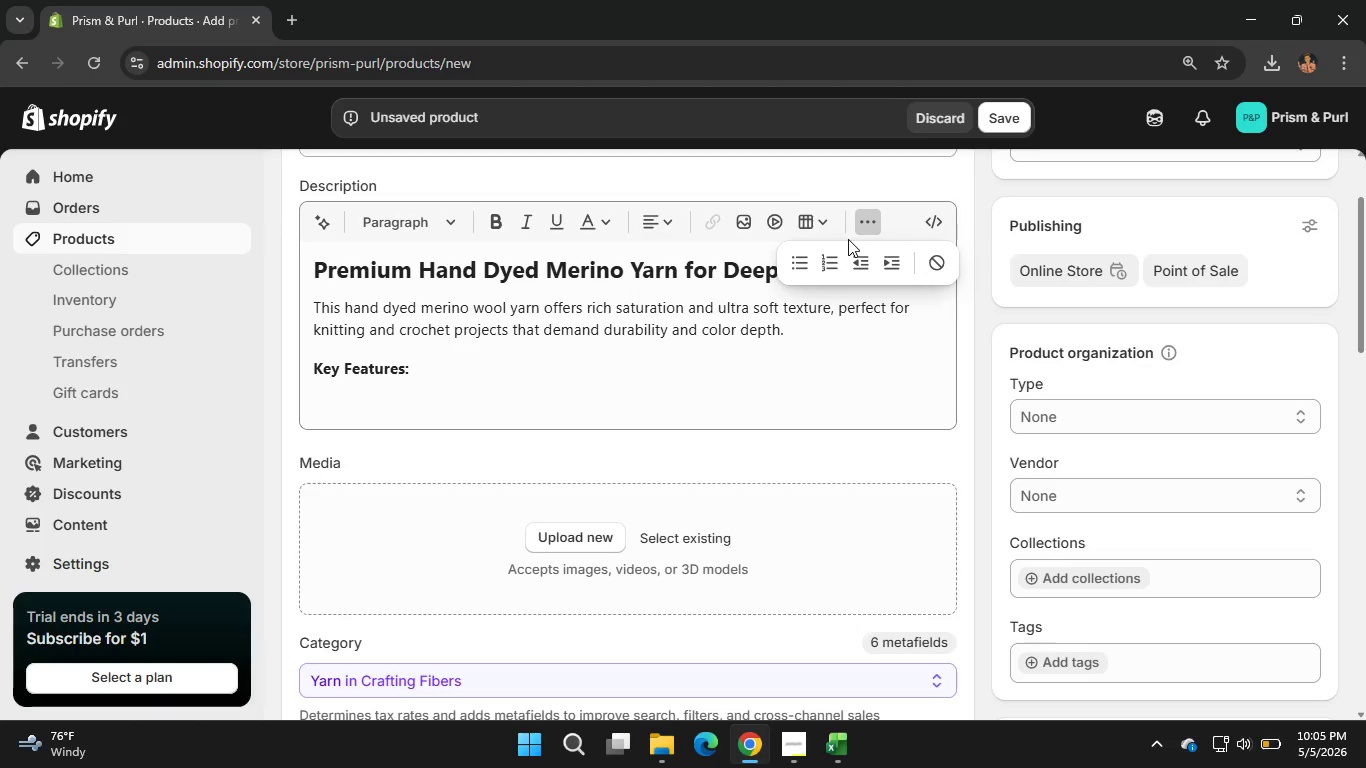 
left_click([798, 261])
 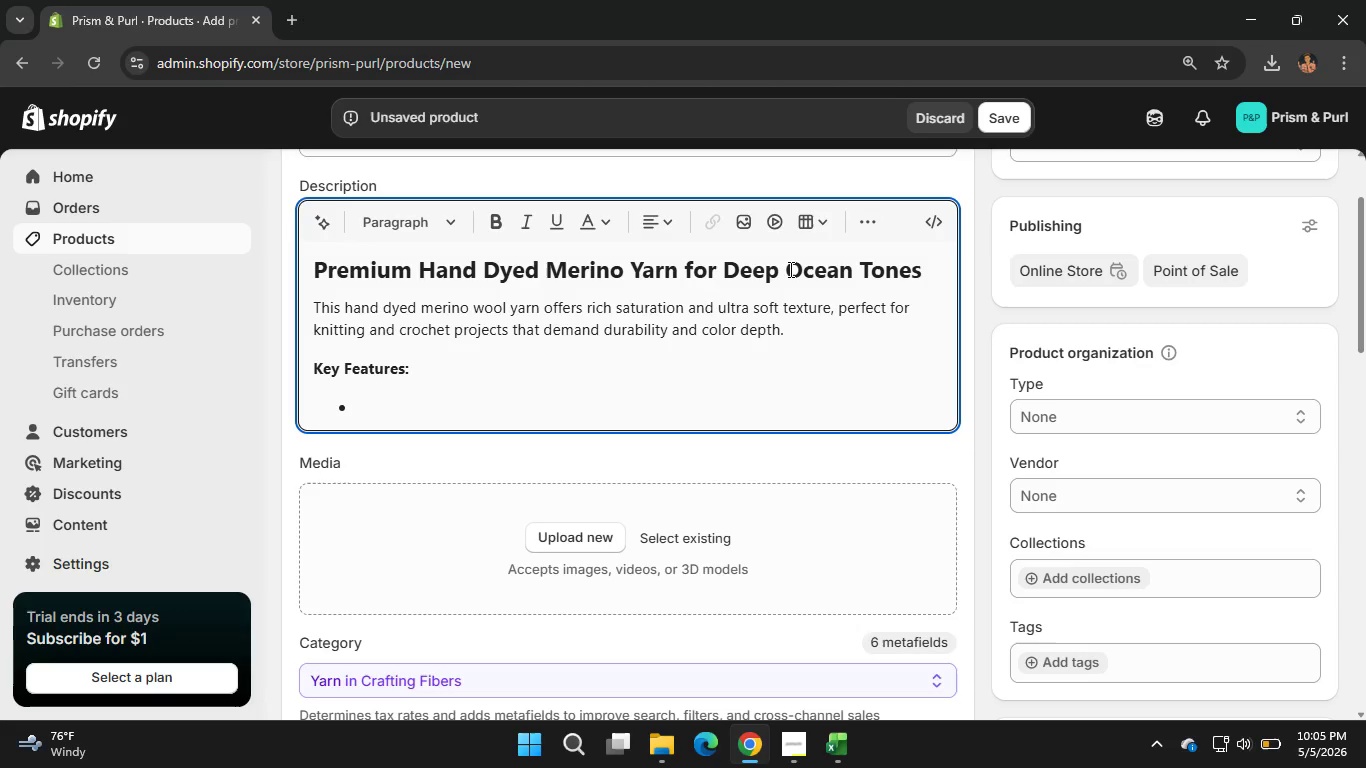 
scroll: coordinate [733, 325], scroll_direction: down, amount: 2.0
 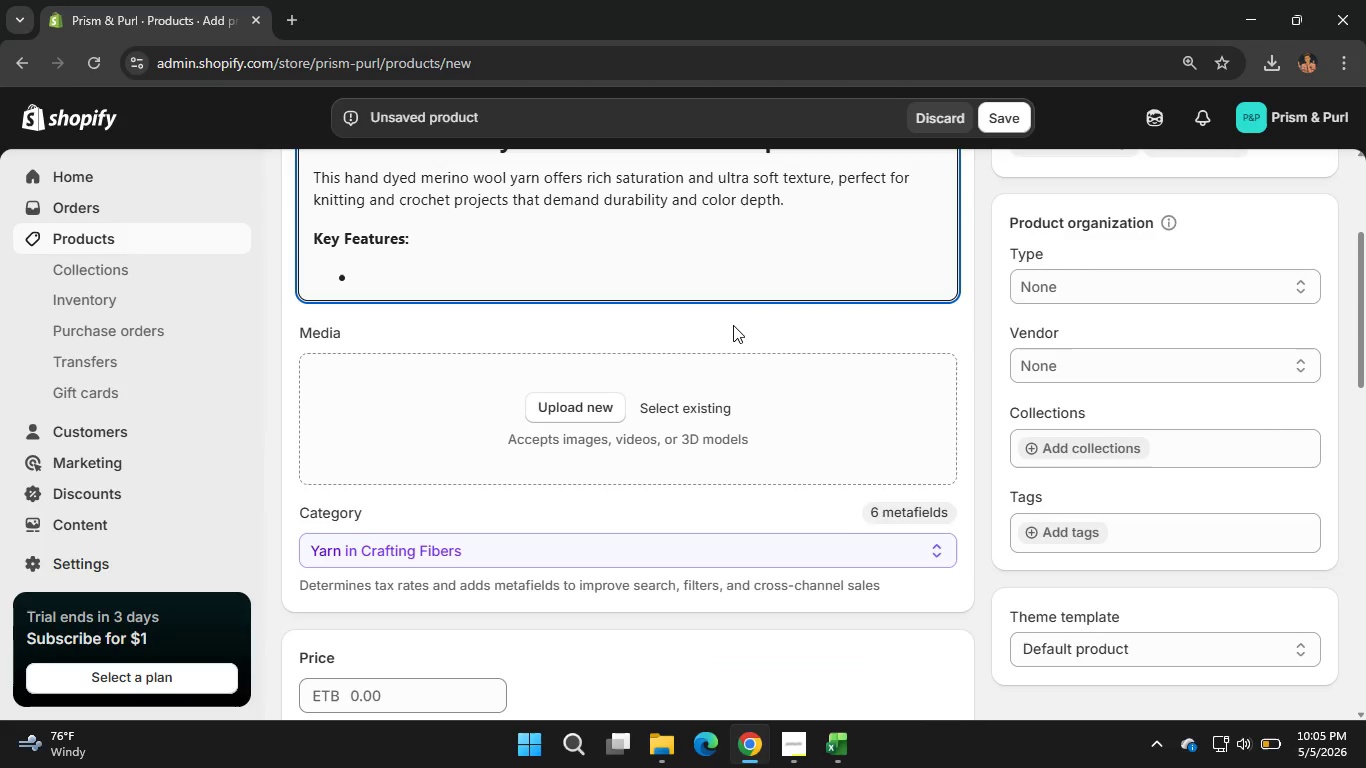 
type(100)
 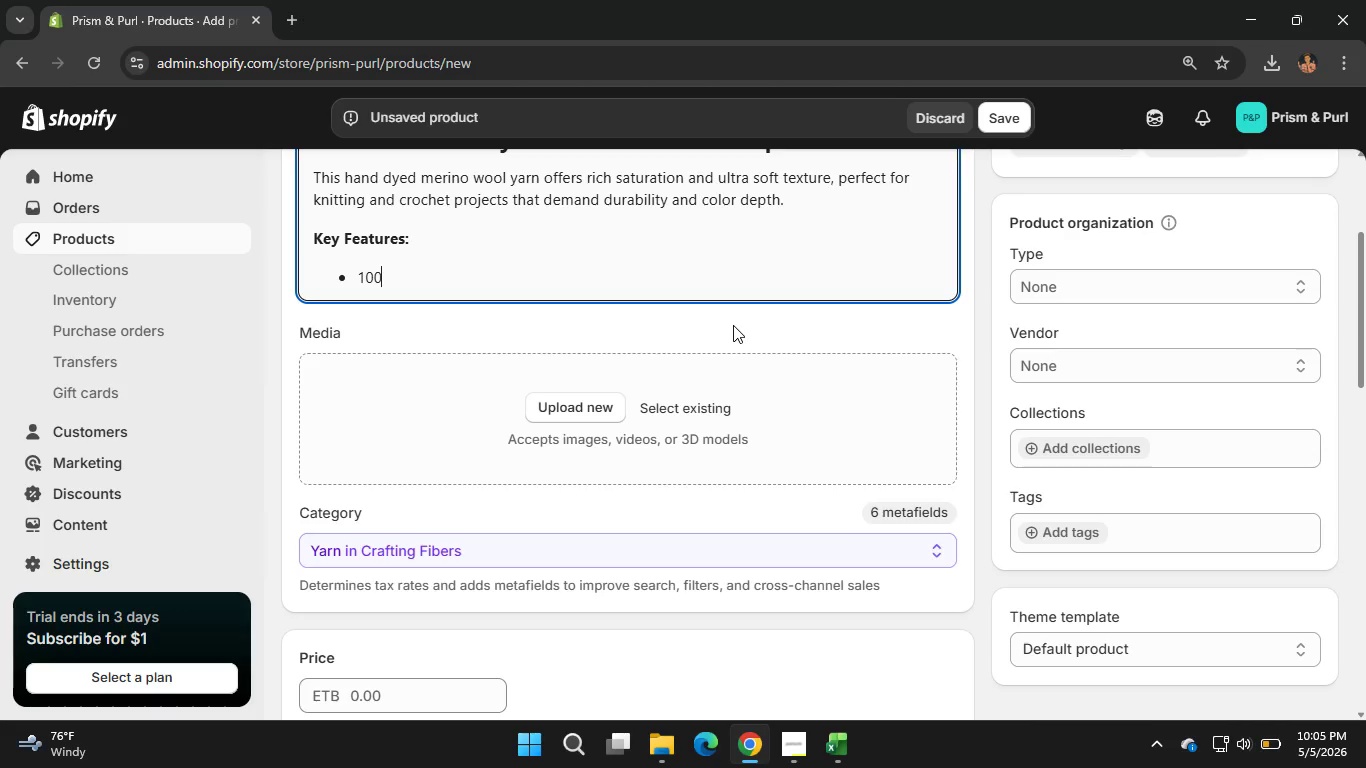 
type(% superwash merino tool)
 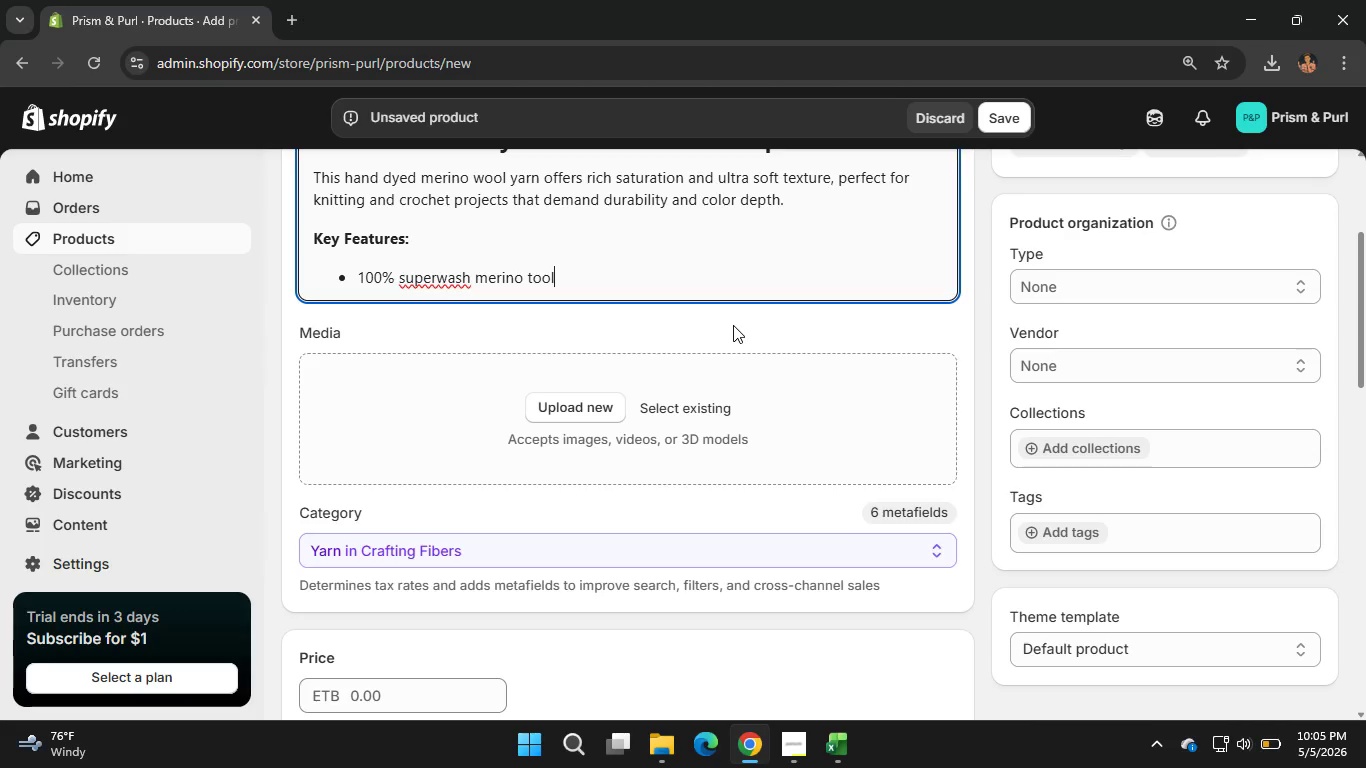 
key(Enter)
 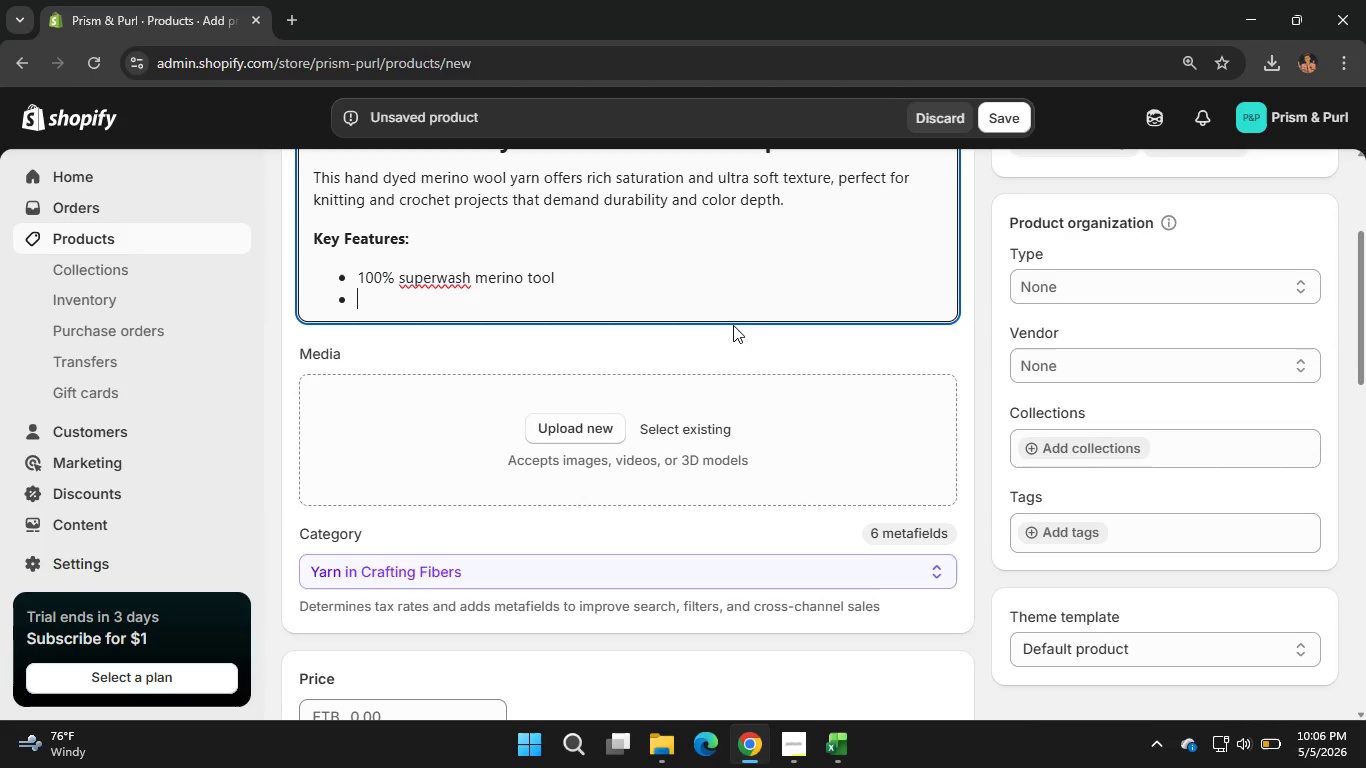 
wait(14.69)
 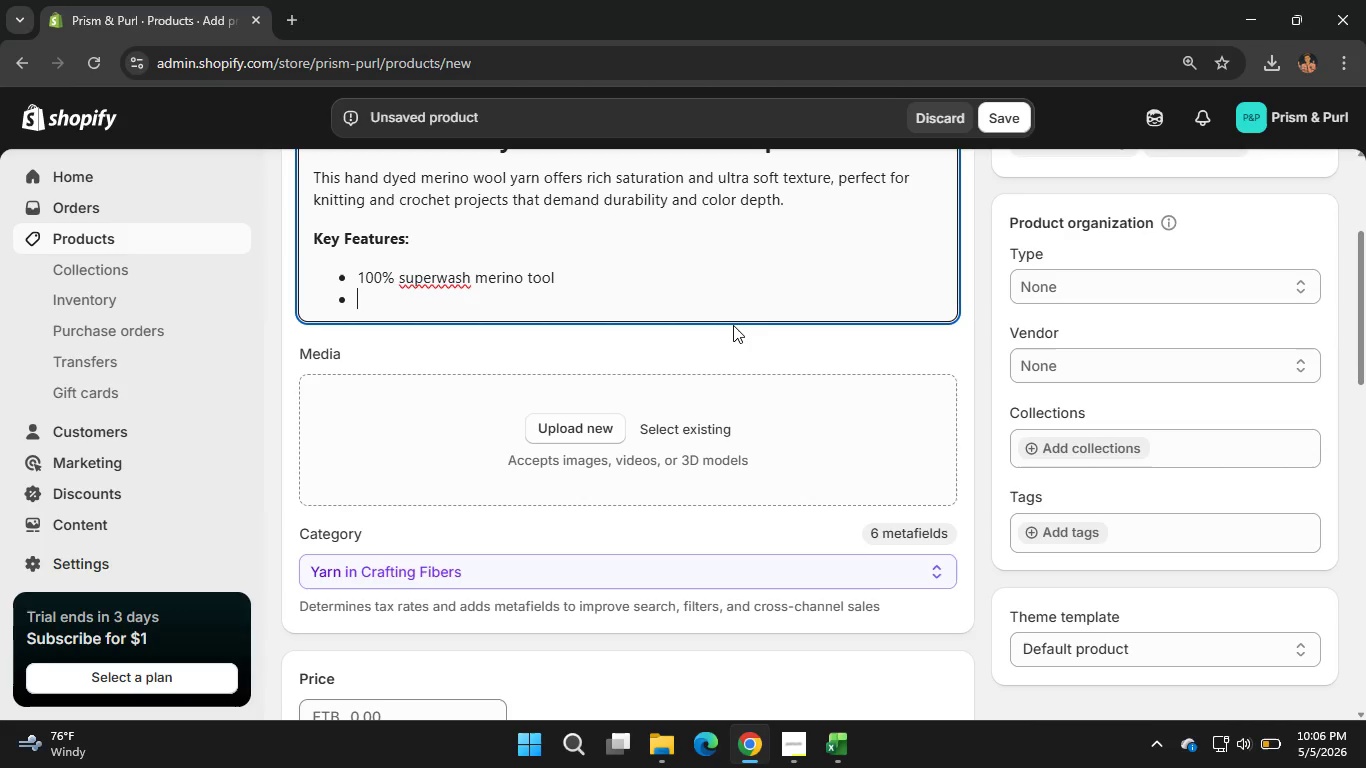 
type(gh)
 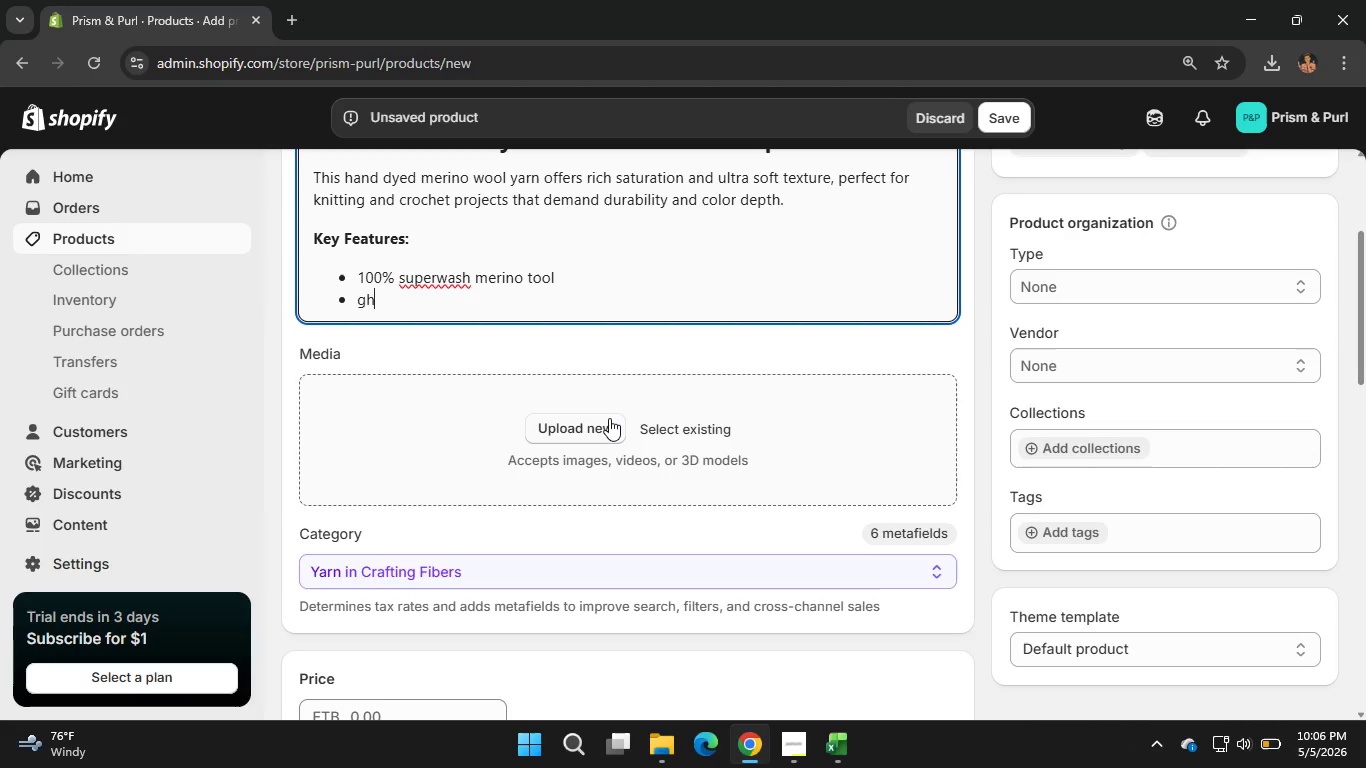 
key(Home)
 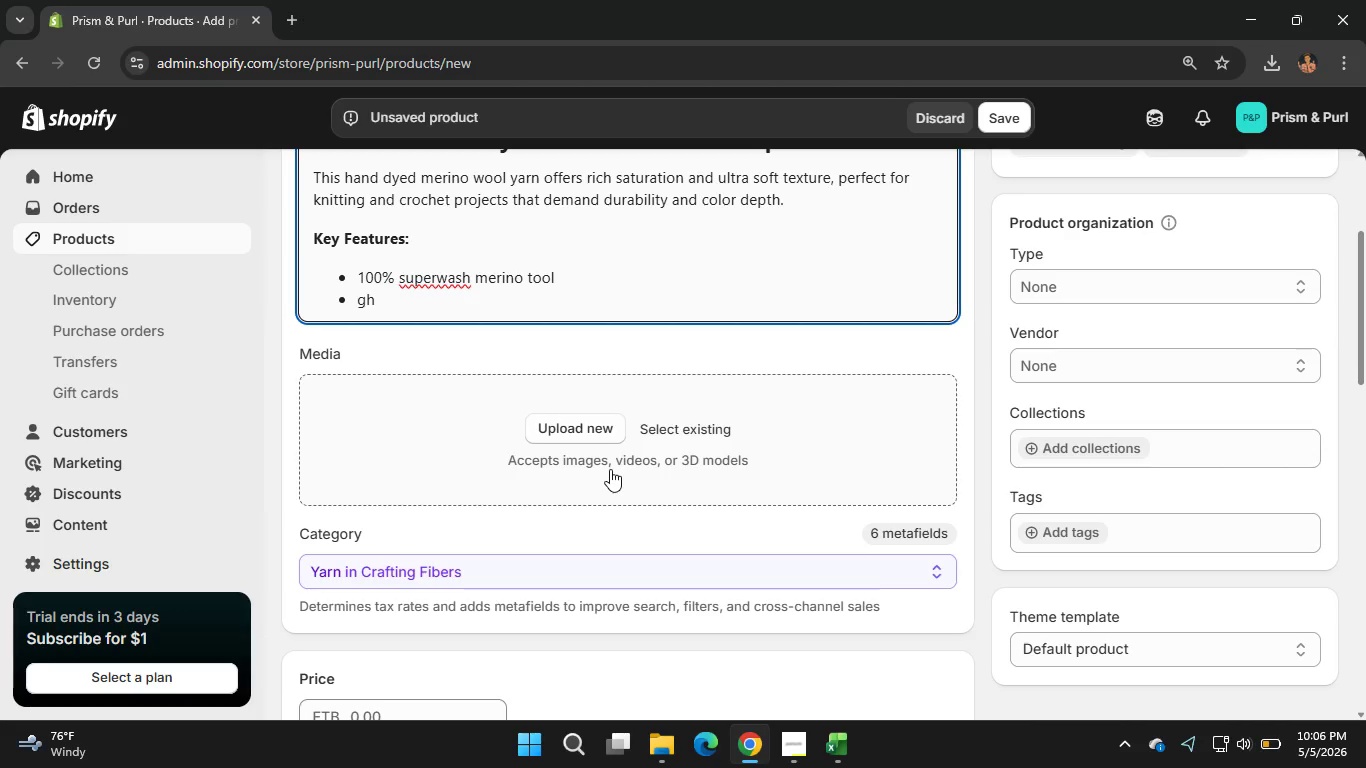 
wait(7.66)
 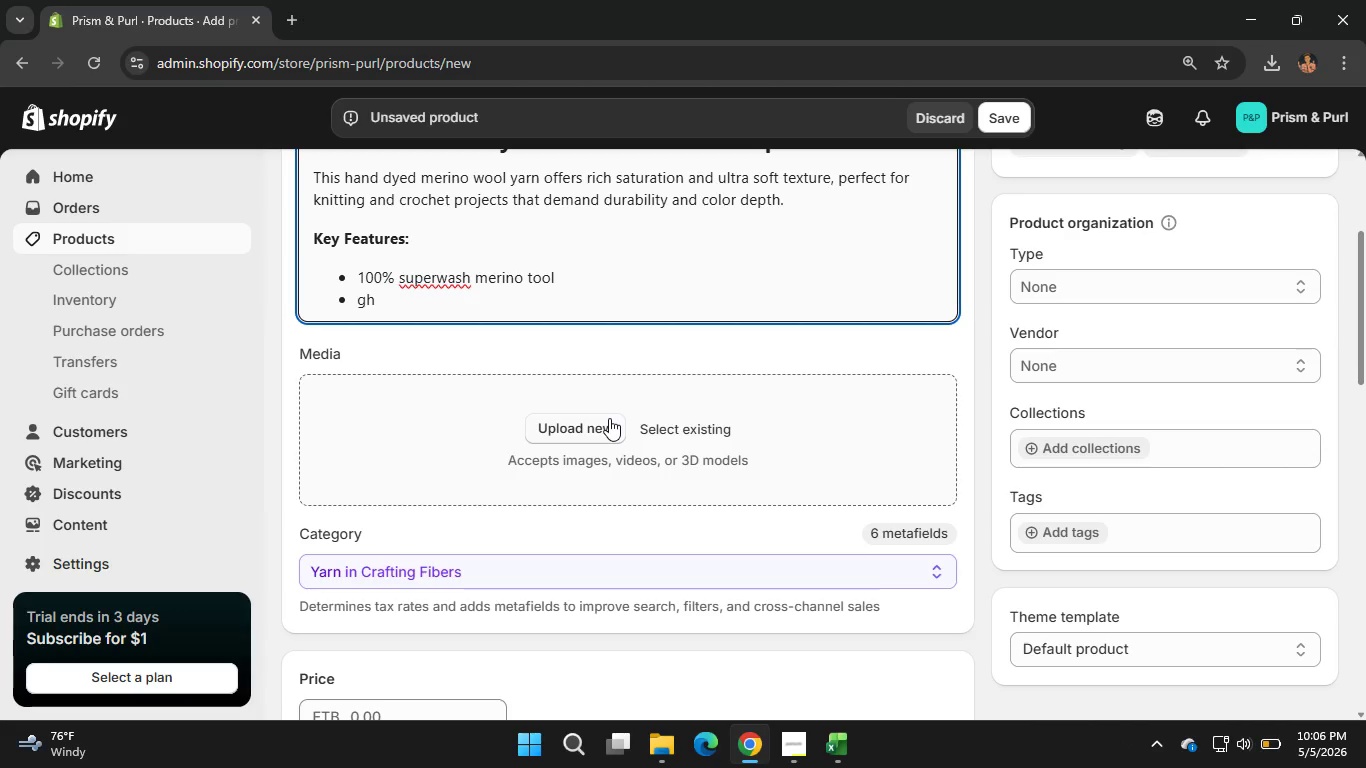 
key(ArrowRight)
 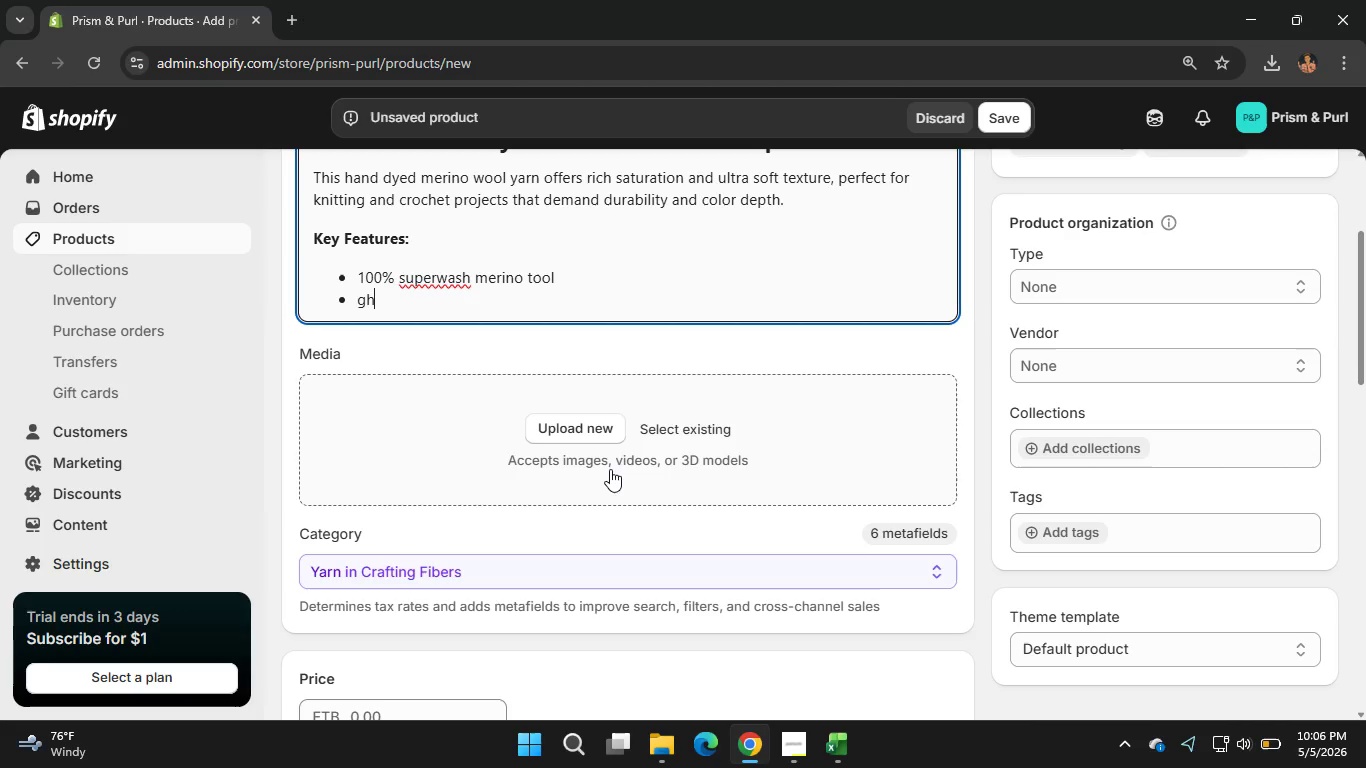 
key(ArrowRight)
 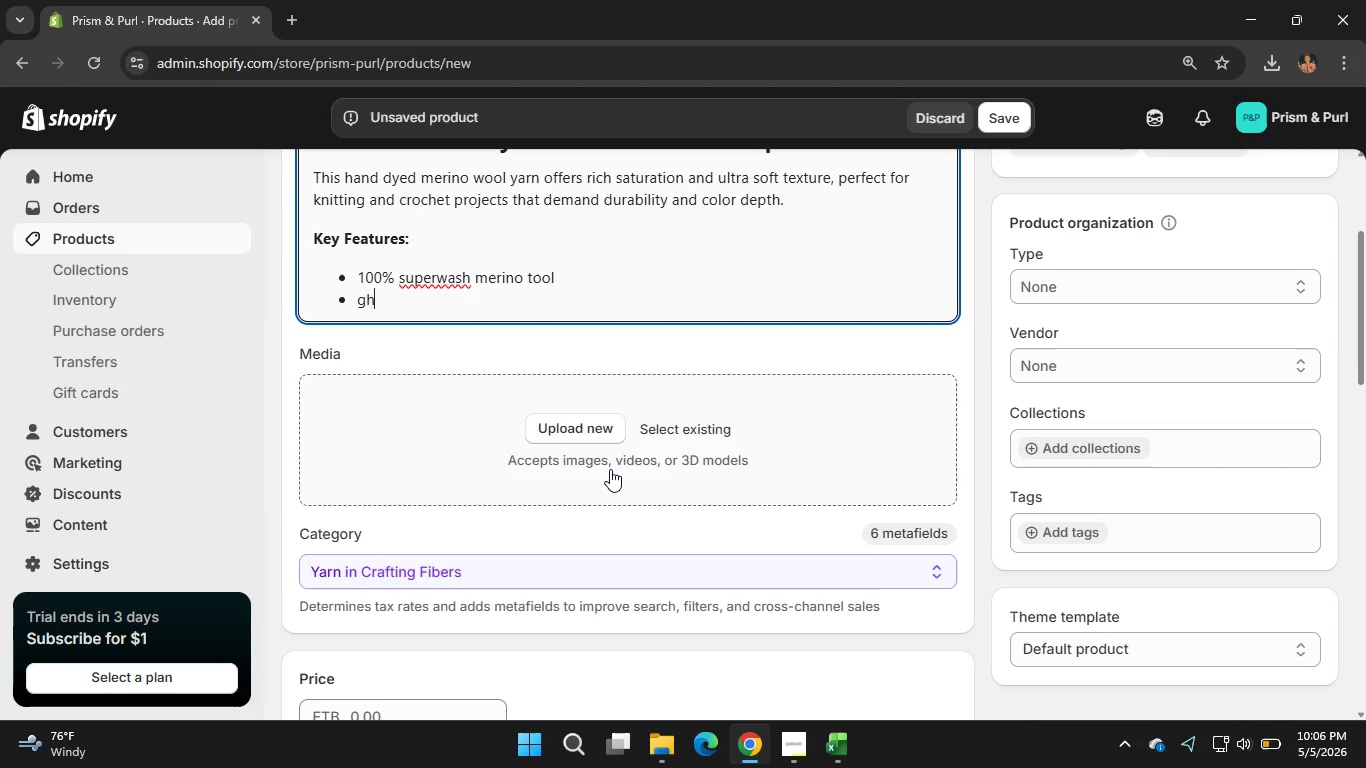 
key(Backspace)
 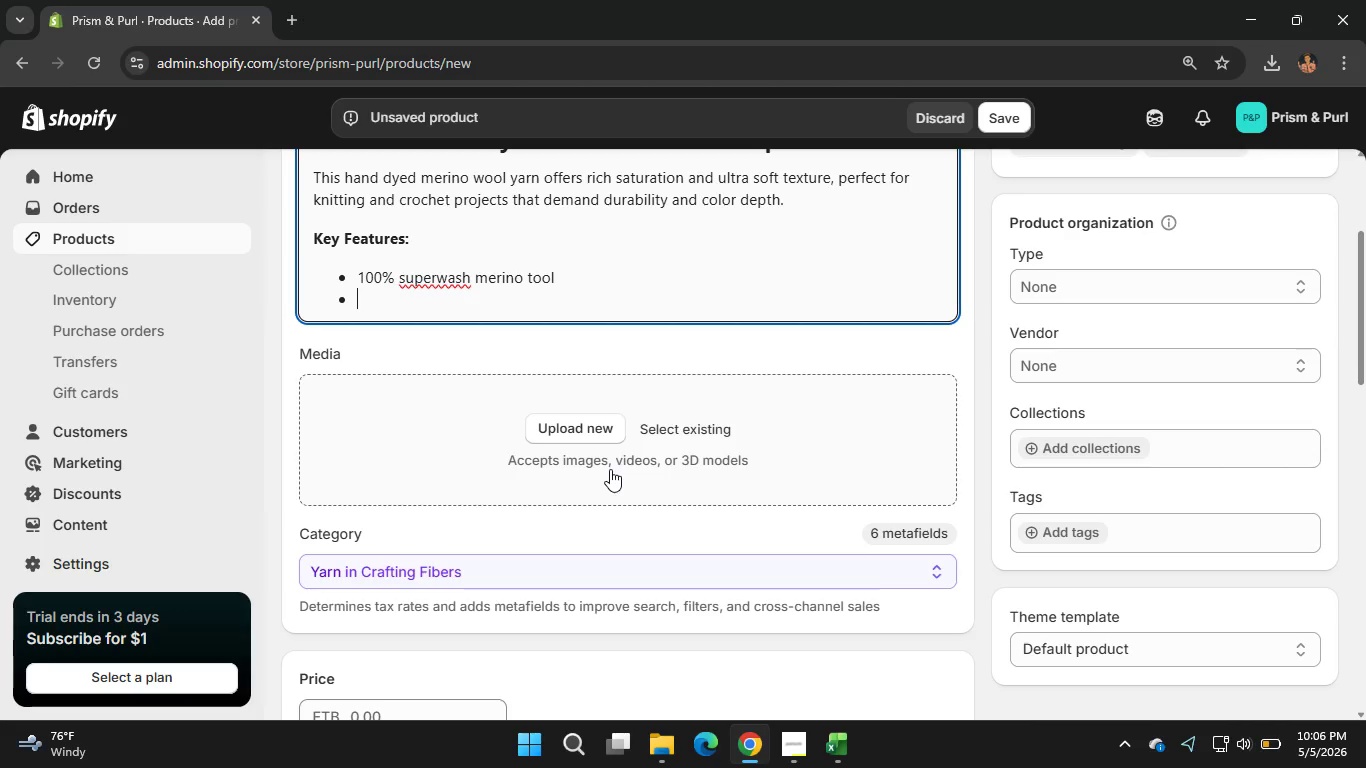 
key(Backspace)
 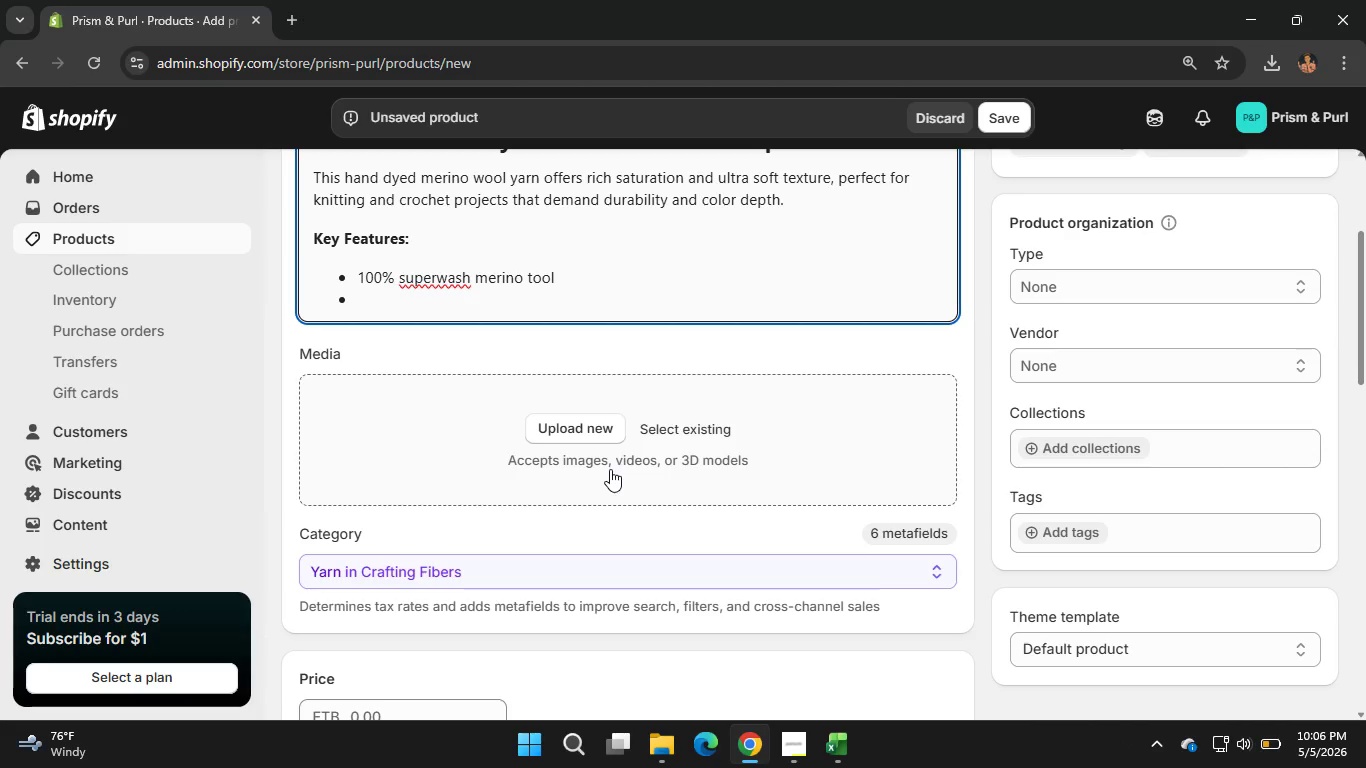 
wait(10.76)
 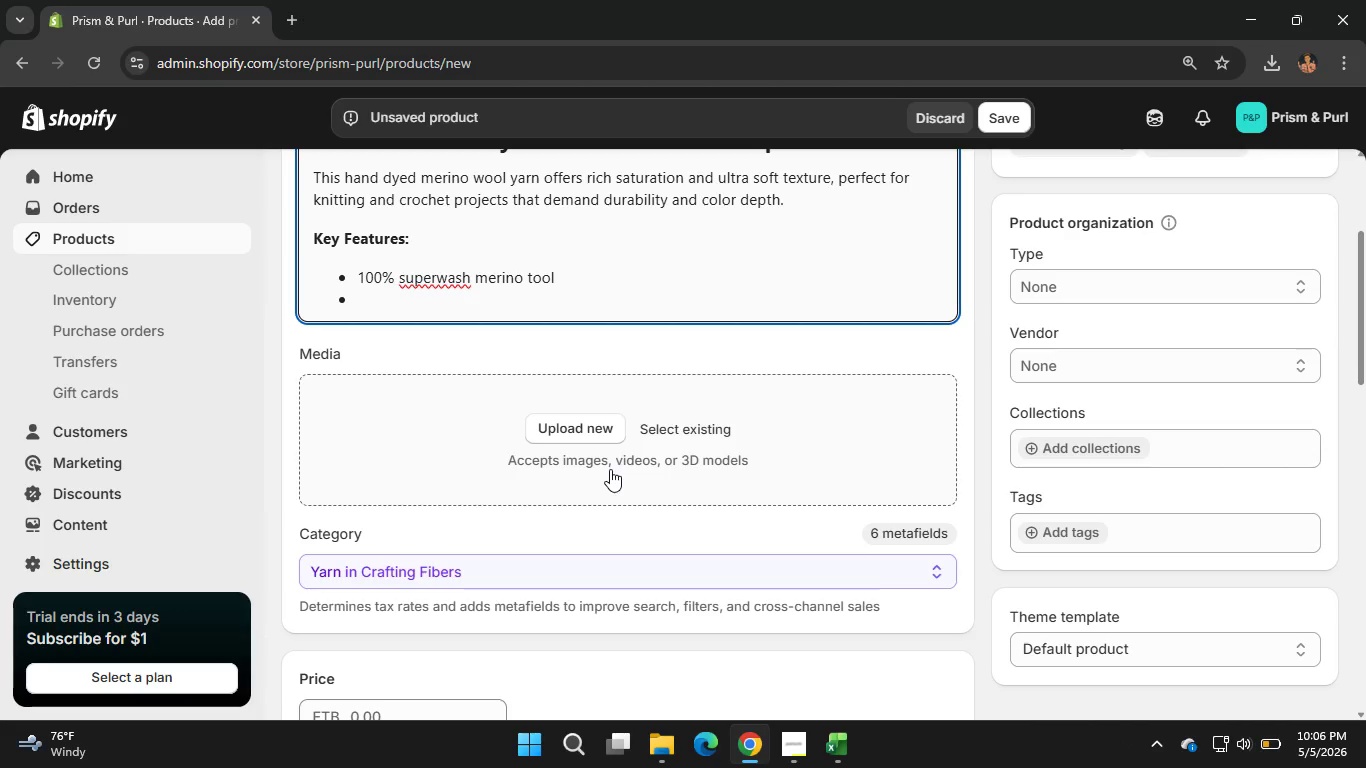 
left_click([564, 567])
 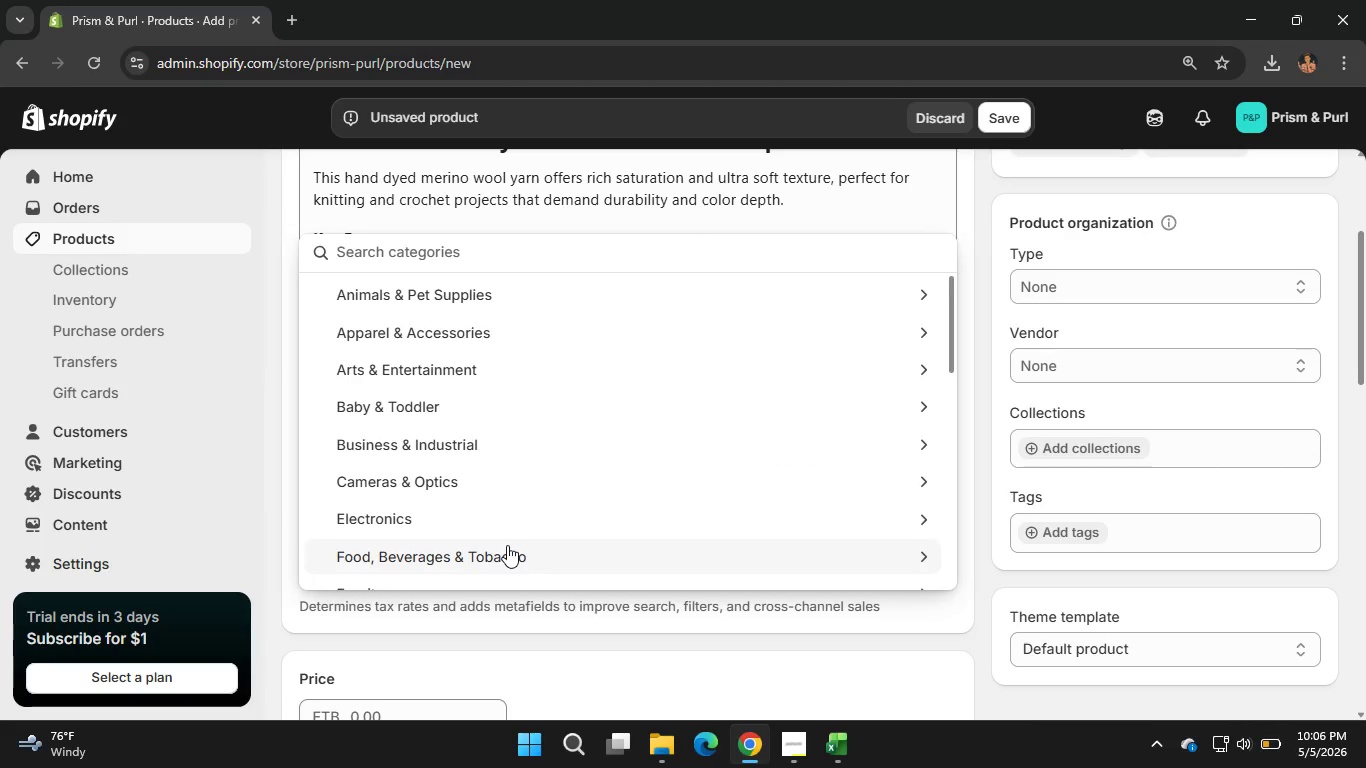 
left_click([529, 678])
 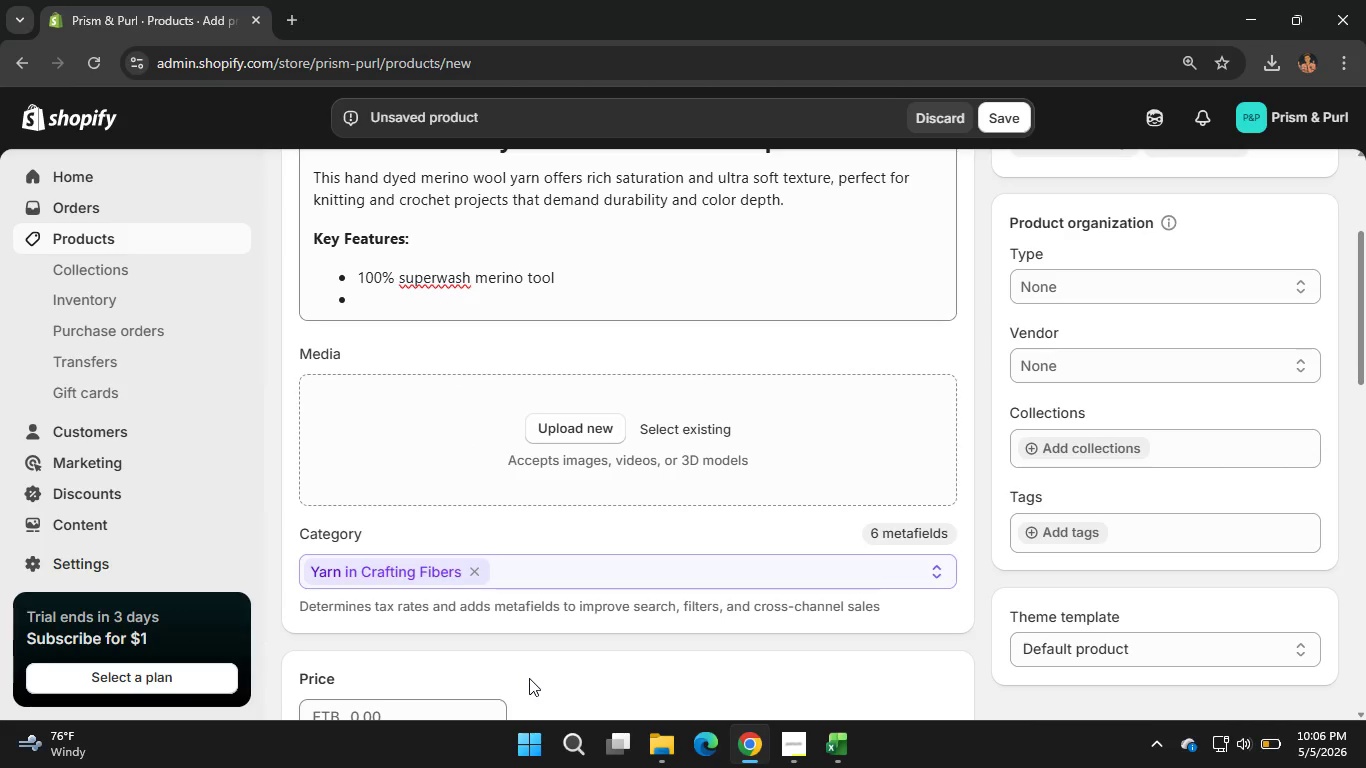 
wait(11.62)
 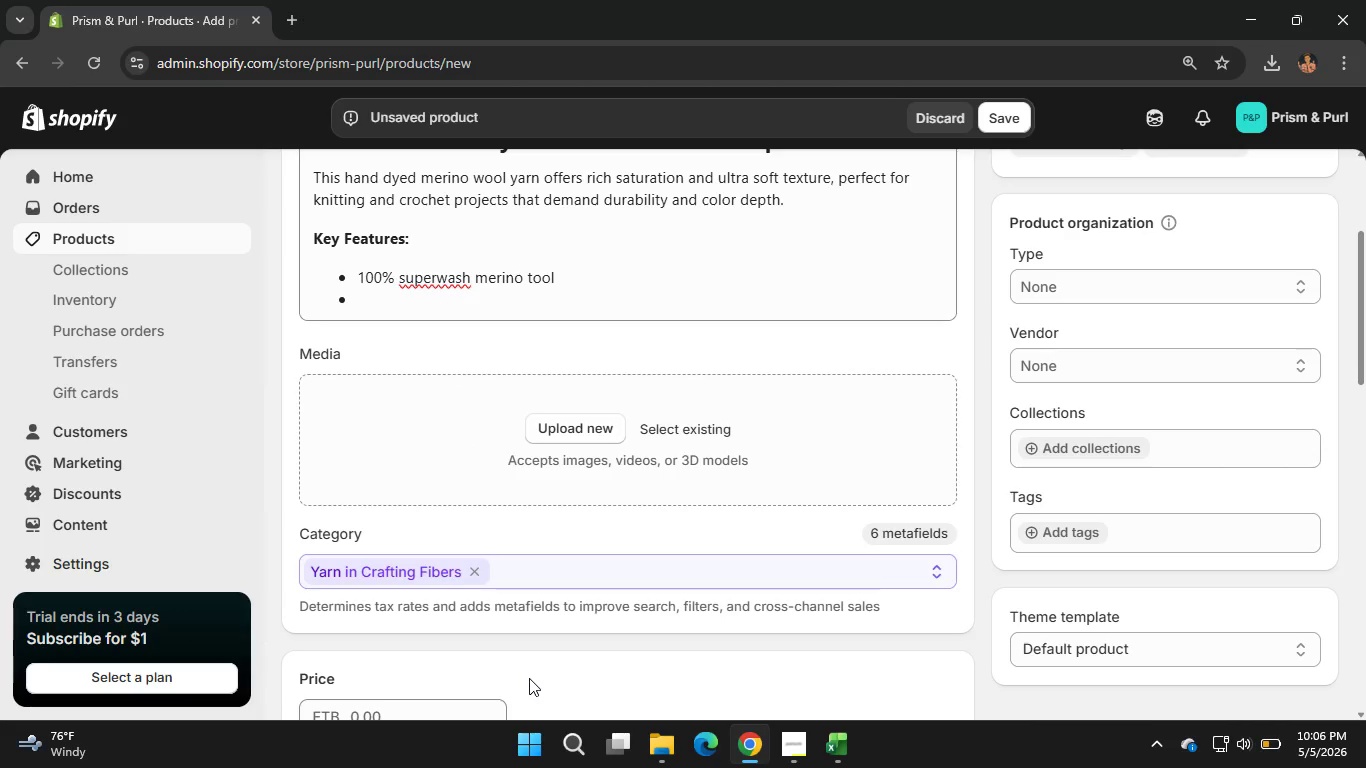 
left_click([397, 297])
 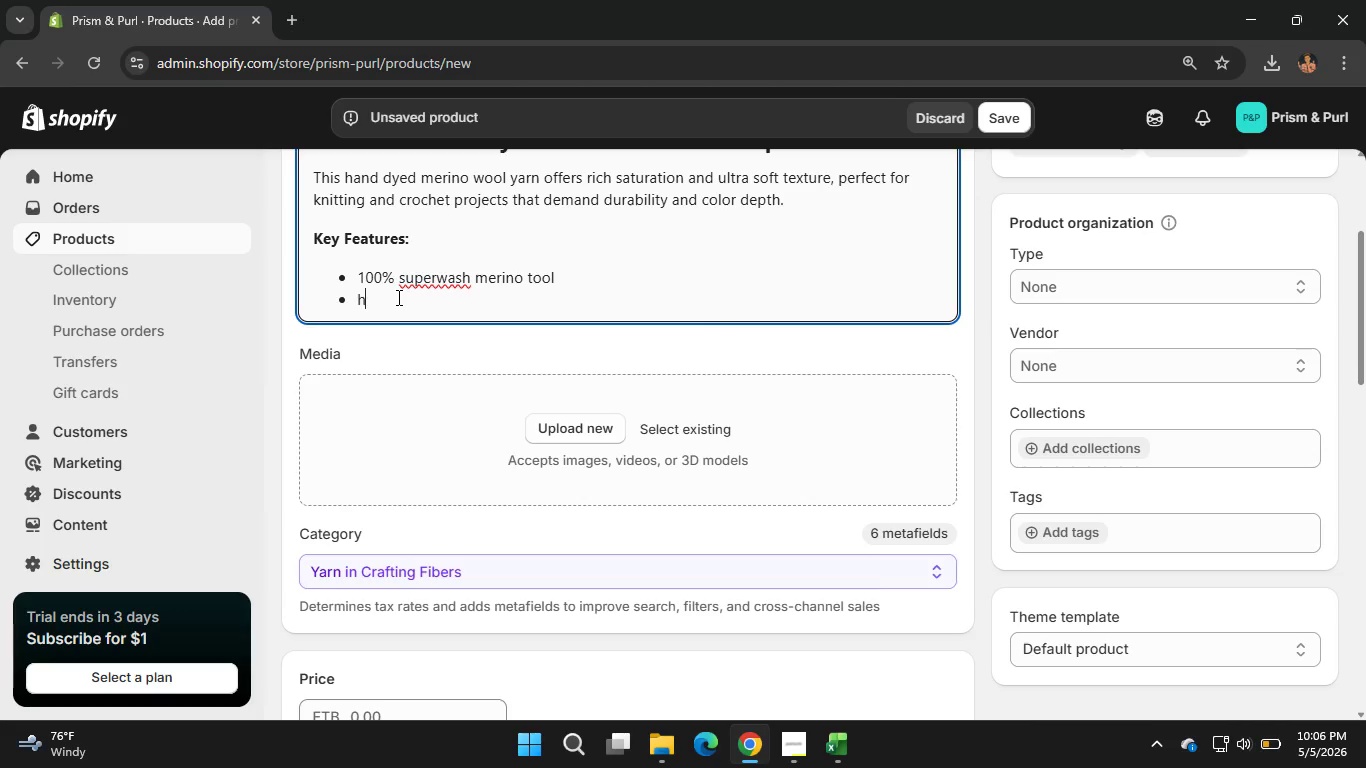 
type(hand )
key(Backspace)
key(Backspace)
key(Backspace)
key(Backspace)
key(Backspace)
type(Hand )
 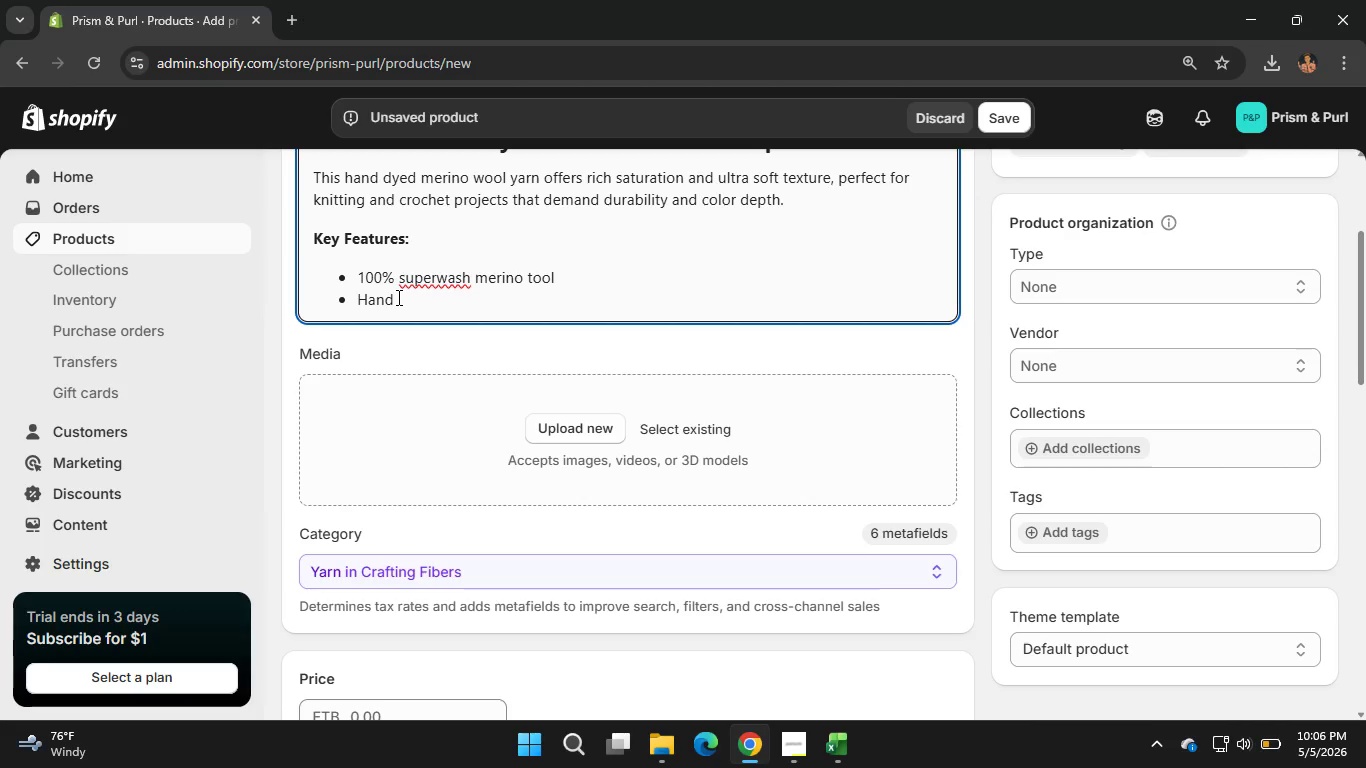 
type(dyed in small)
 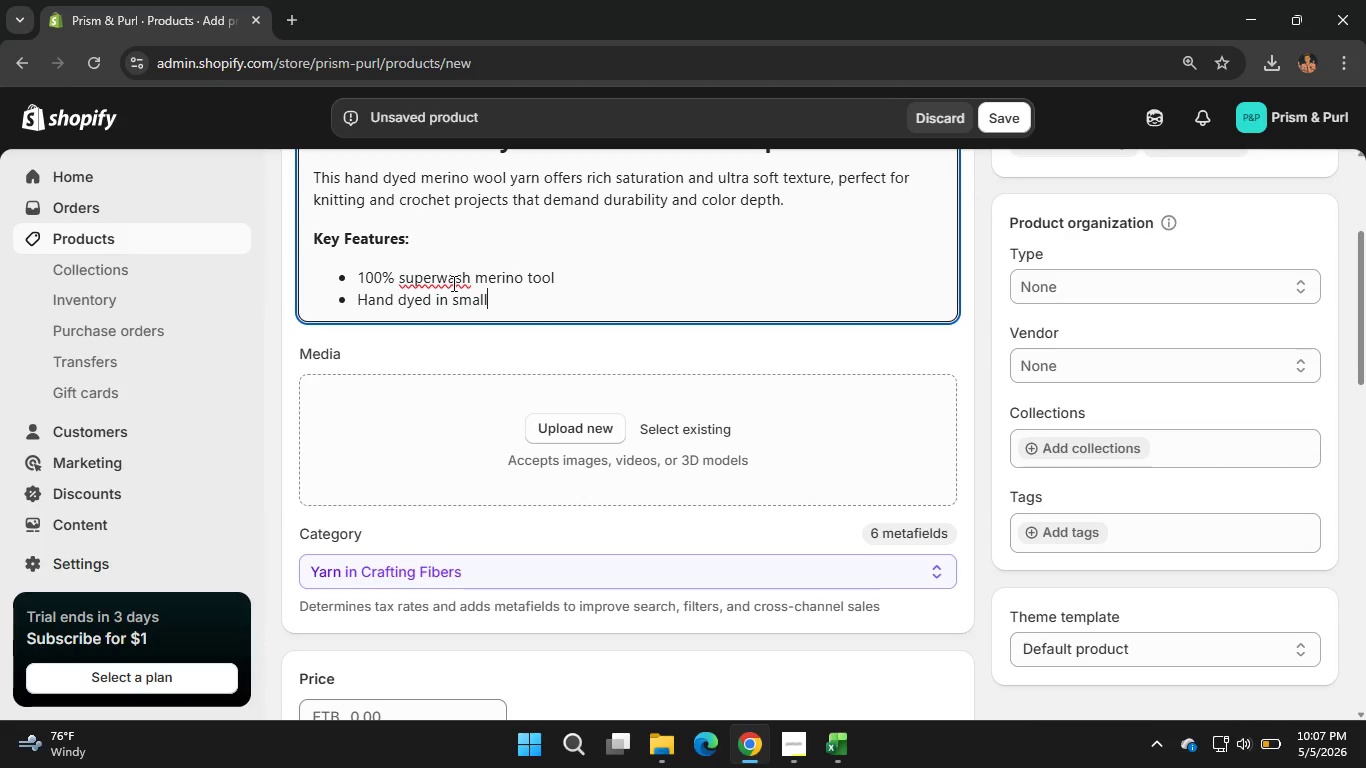 
double_click([452, 280])
 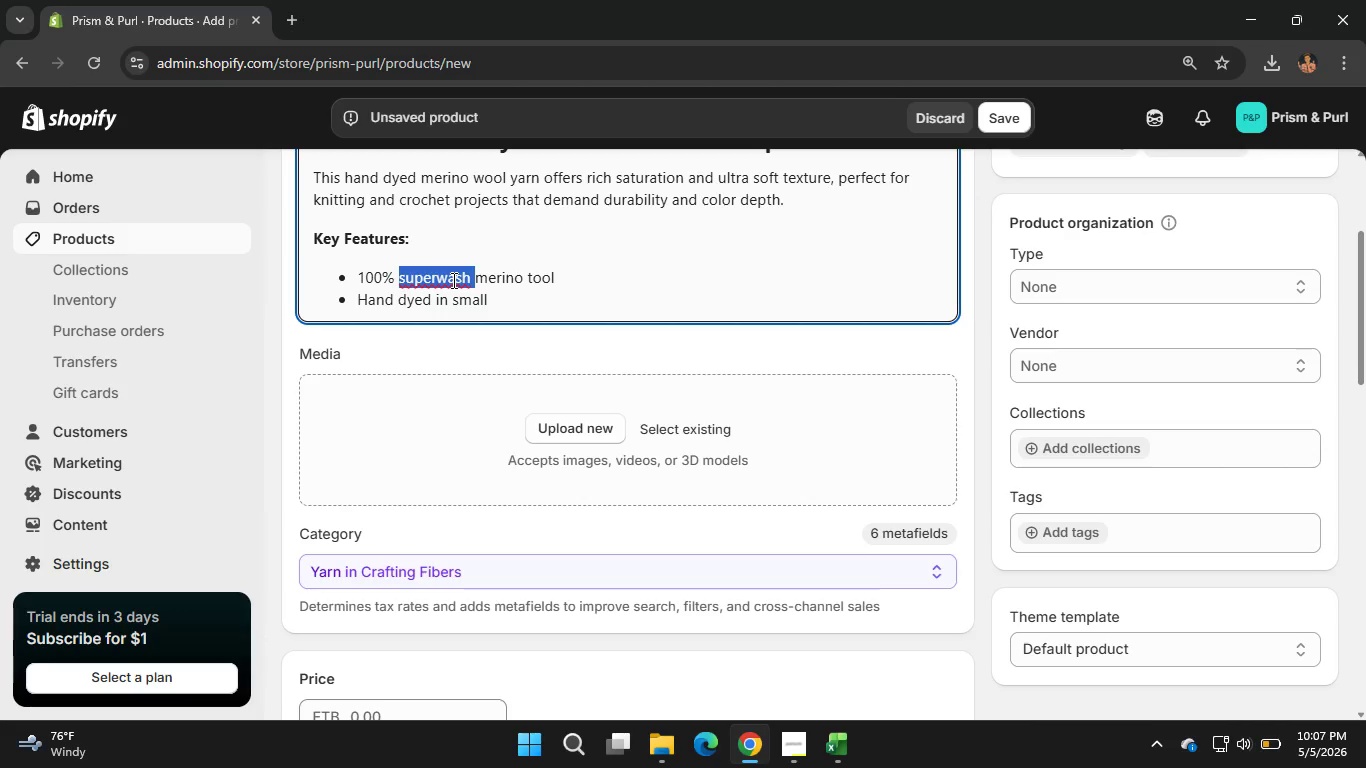 
right_click([452, 280])
 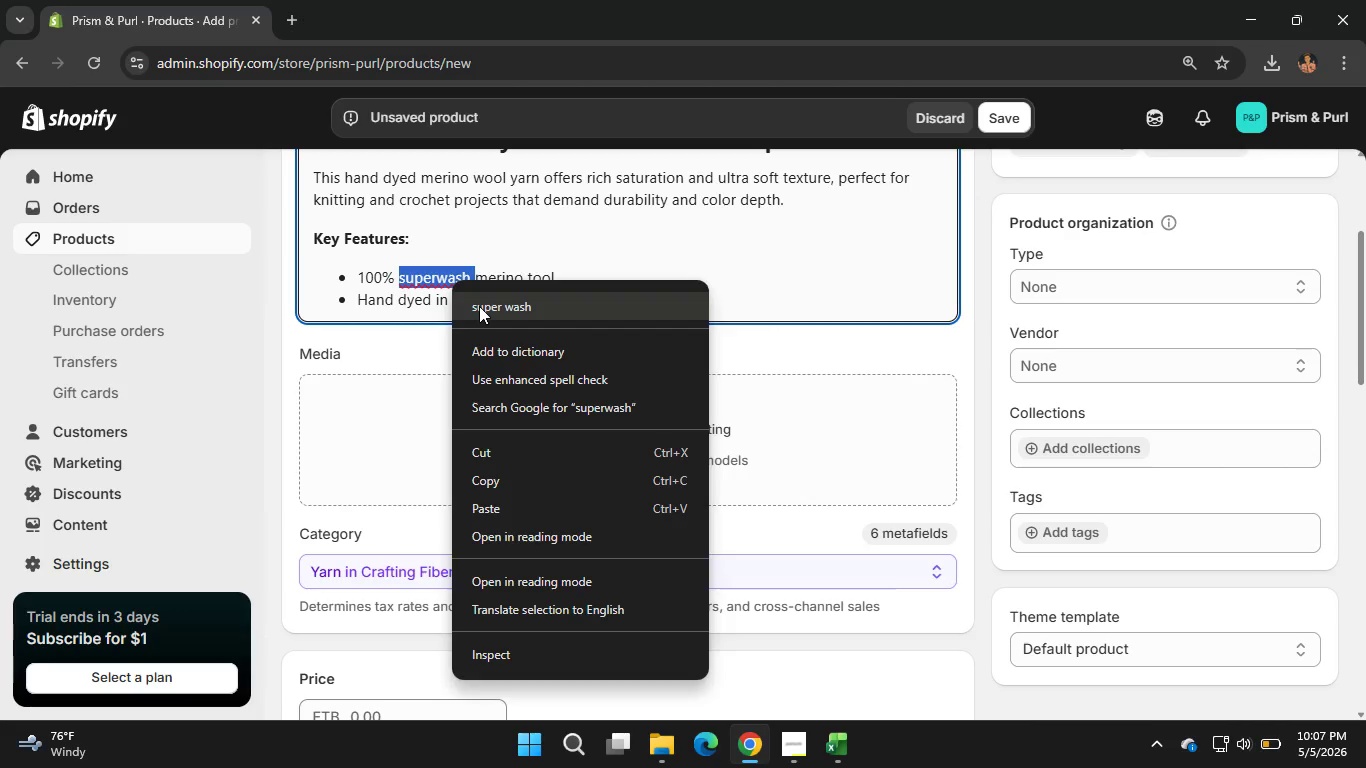 
left_click([479, 306])
 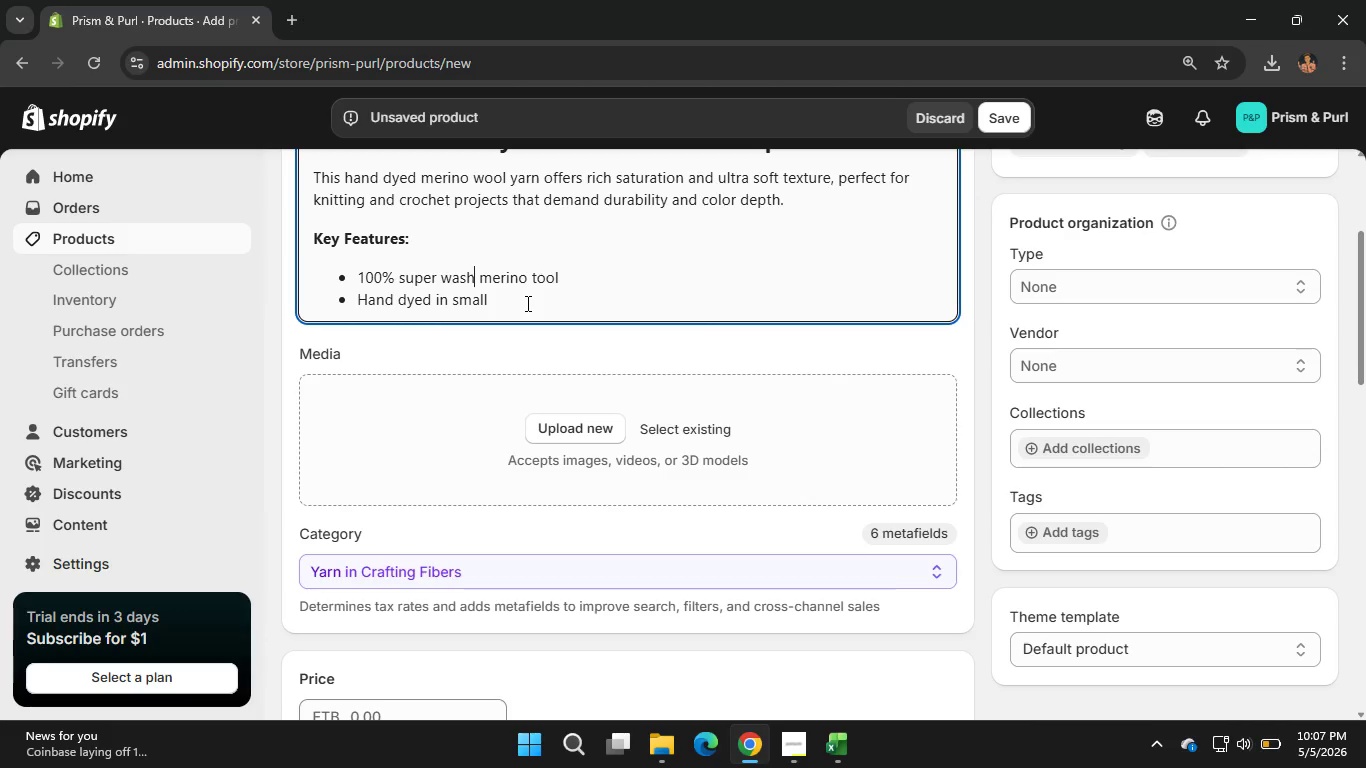 
left_click([526, 303])
 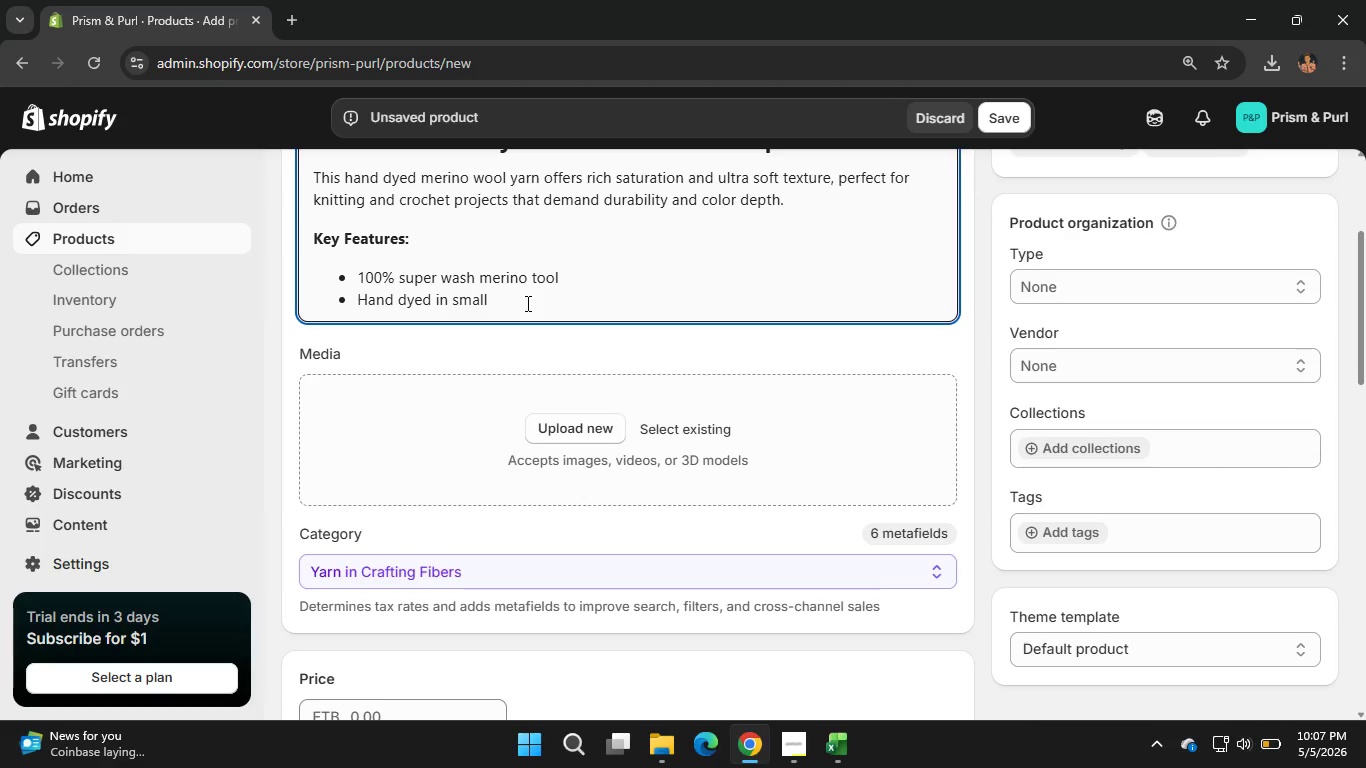 
type( n)
key(Backspace)
type(batches)
 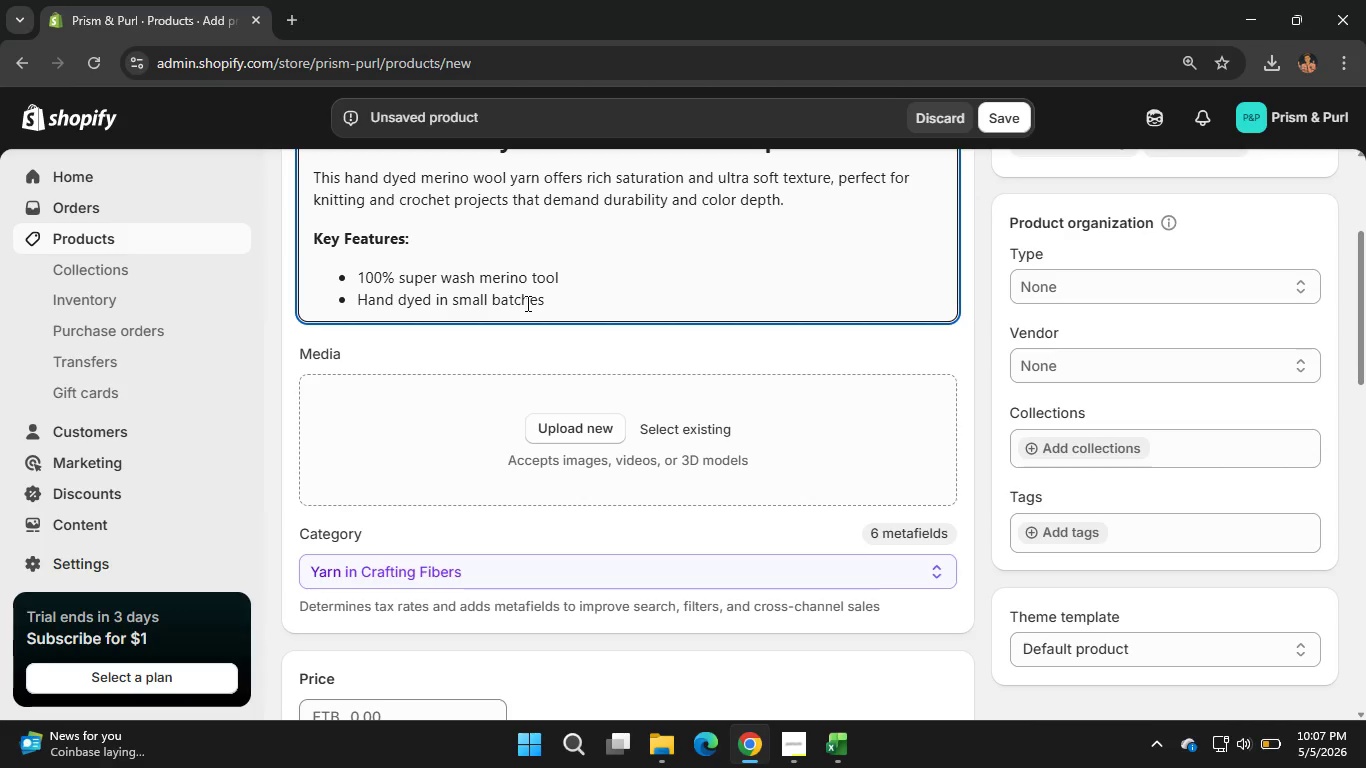 
key(Enter)
 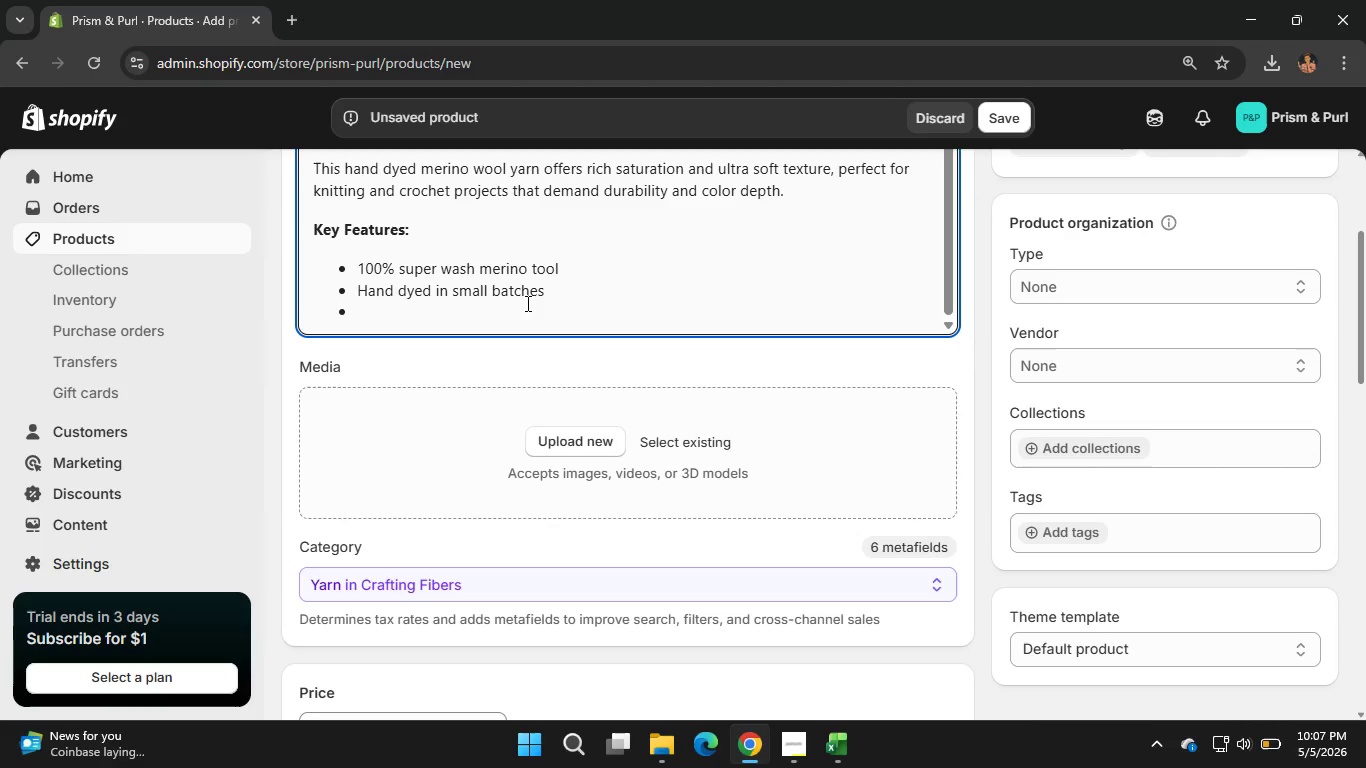 
type(Soft, breathable)
 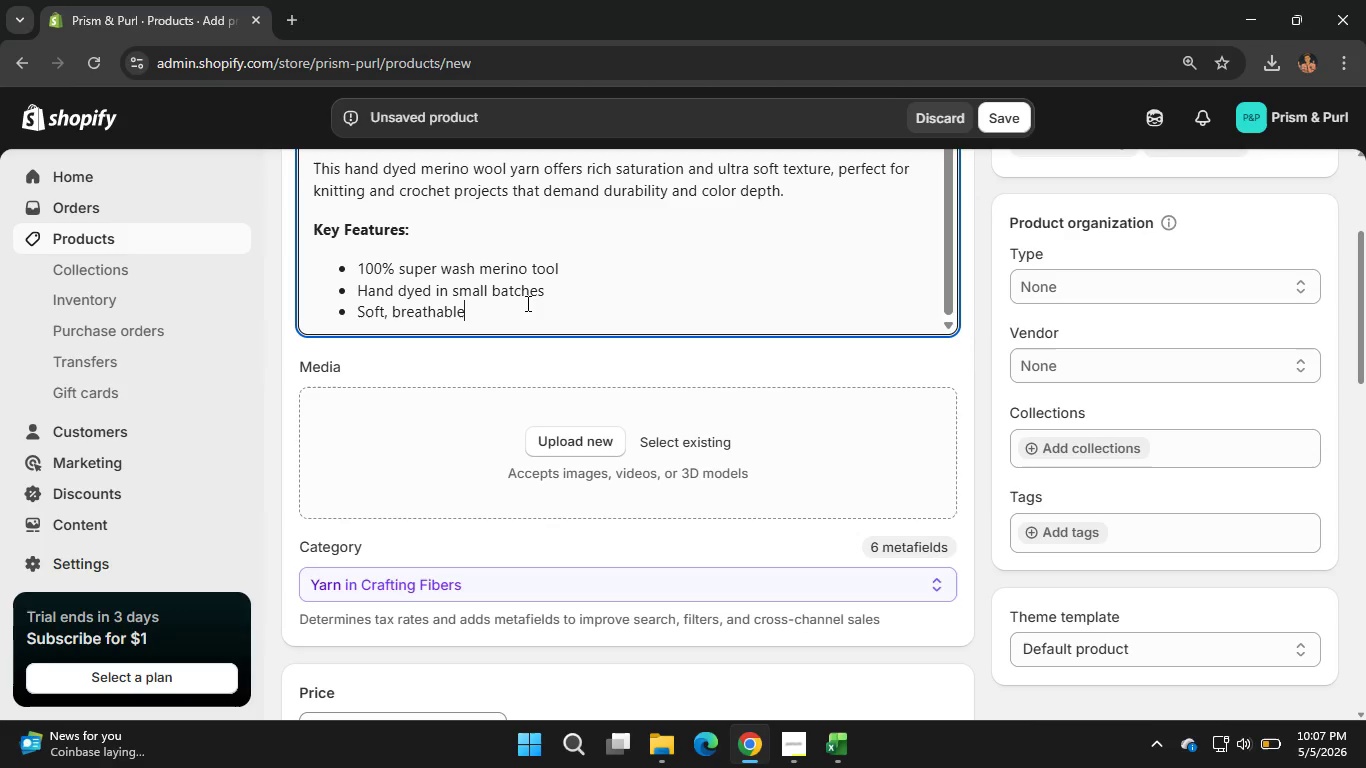 
wait(6.7)
 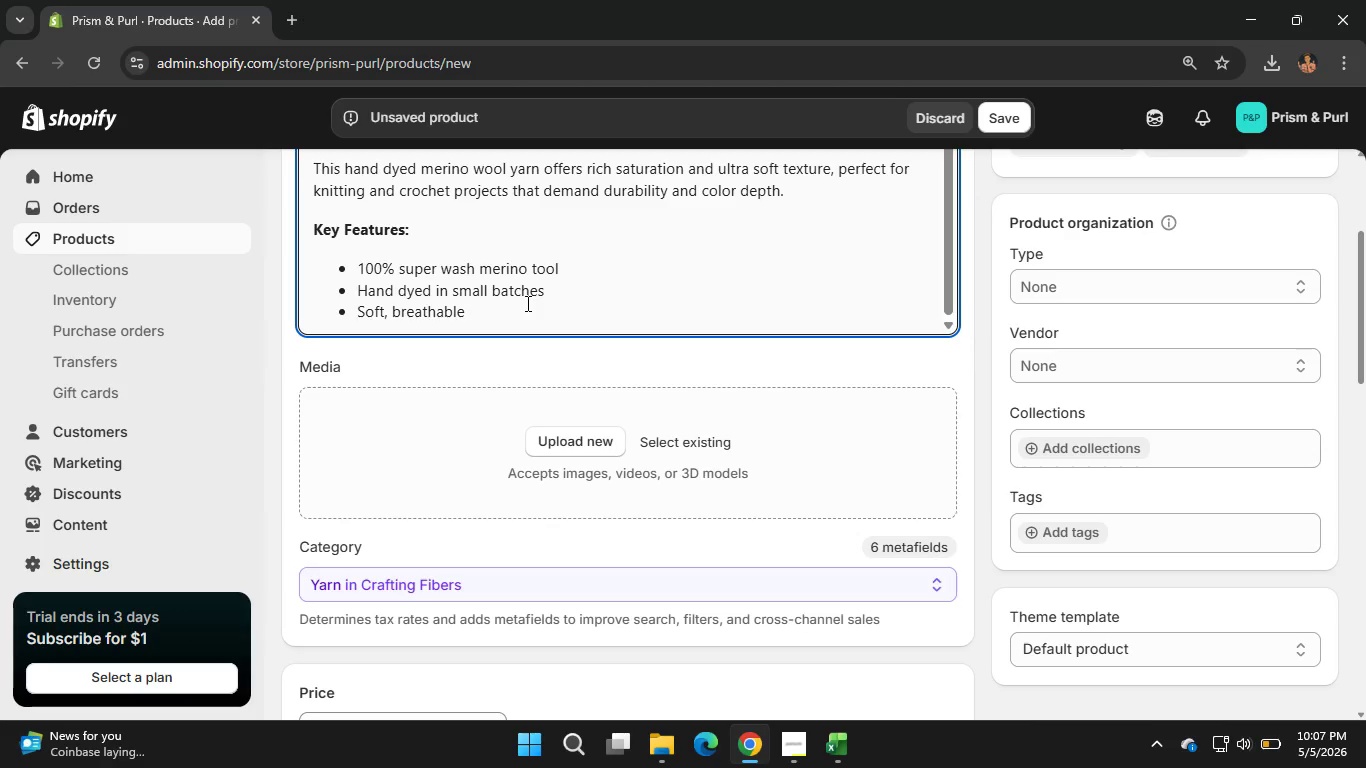 
type(, and durable)
 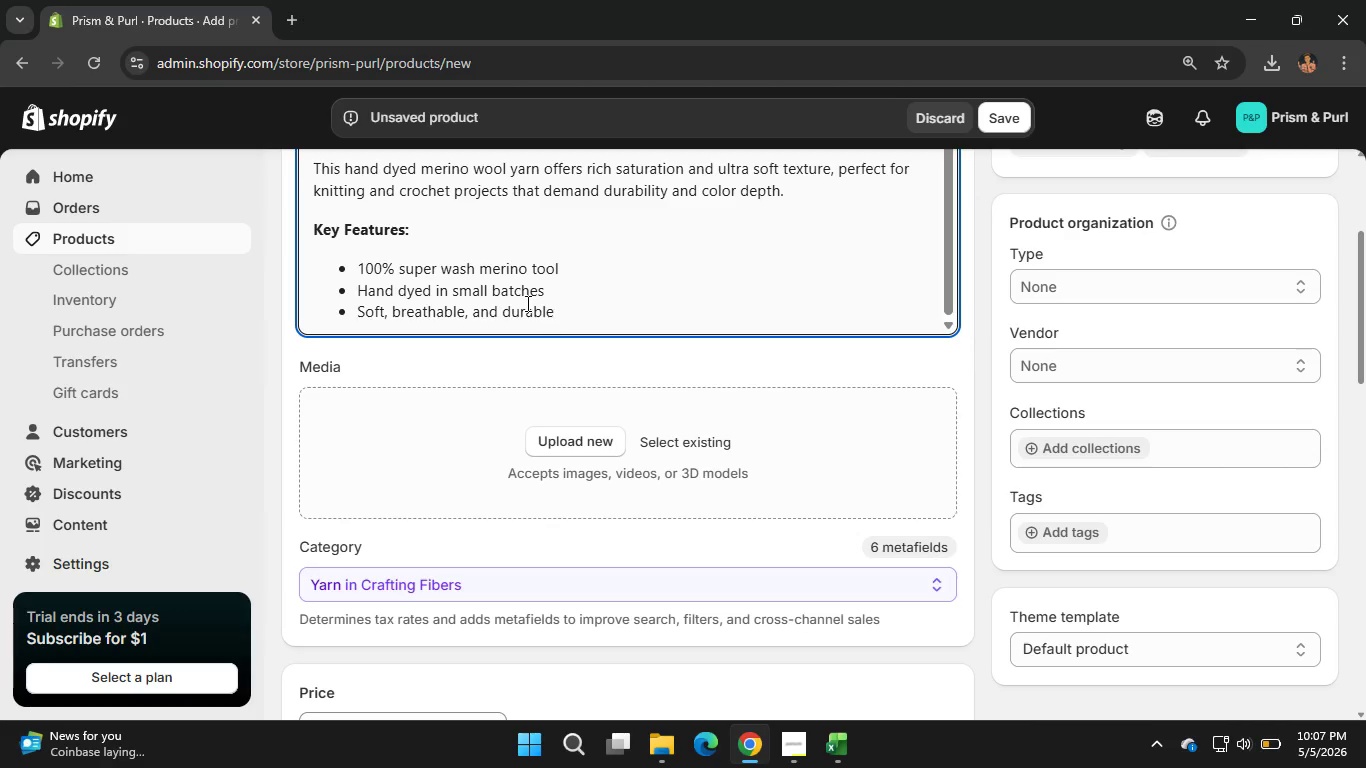 
key(Enter)
 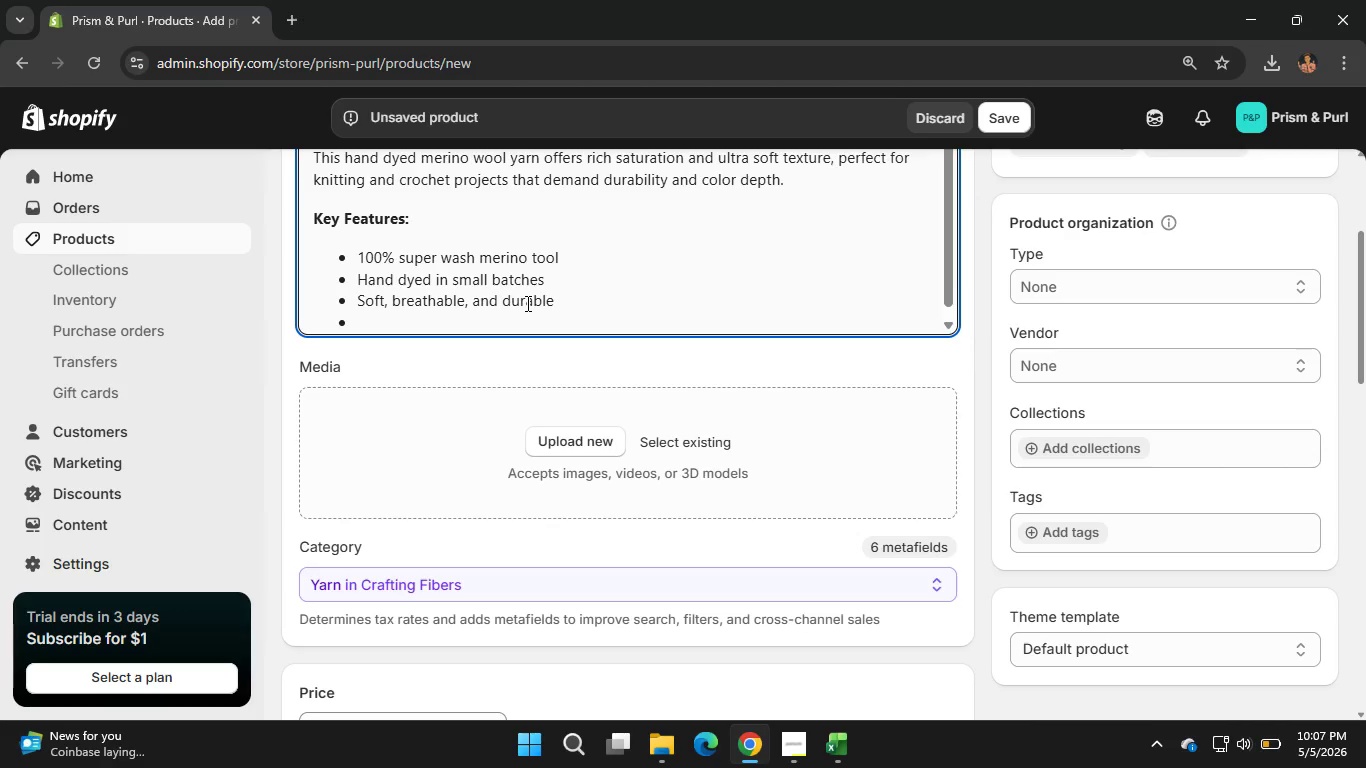 
type(Ideal for knitting and crochet)
 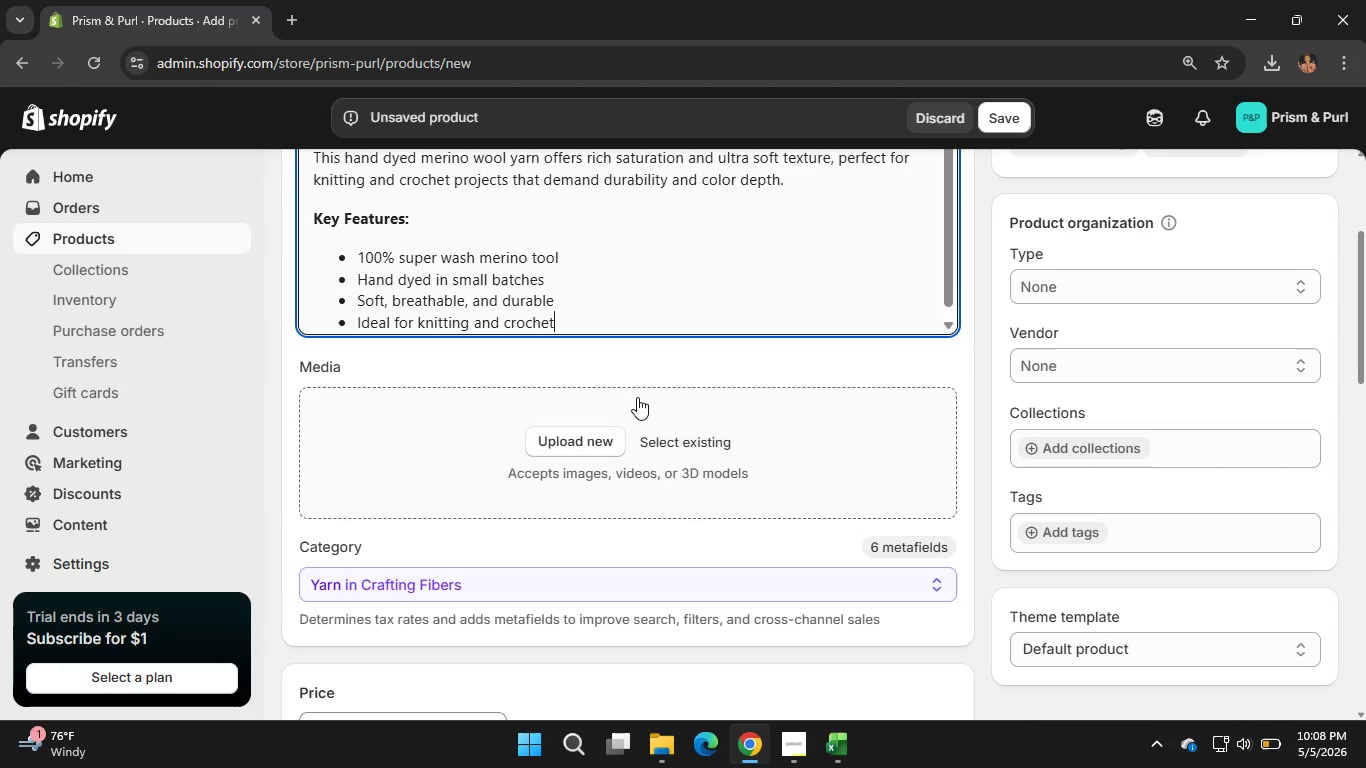 
wait(15.24)
 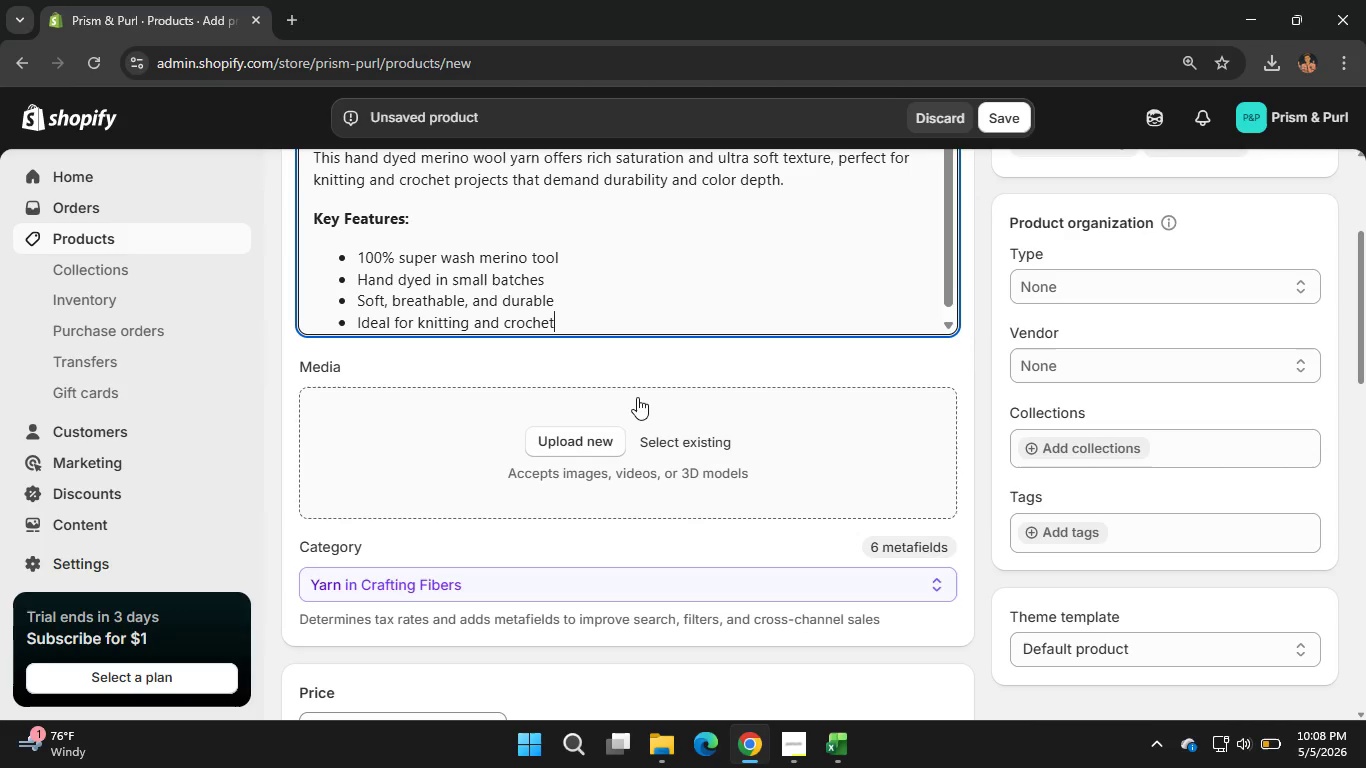 
scroll: coordinate [427, 471], scroll_direction: none, amount: 0.0
 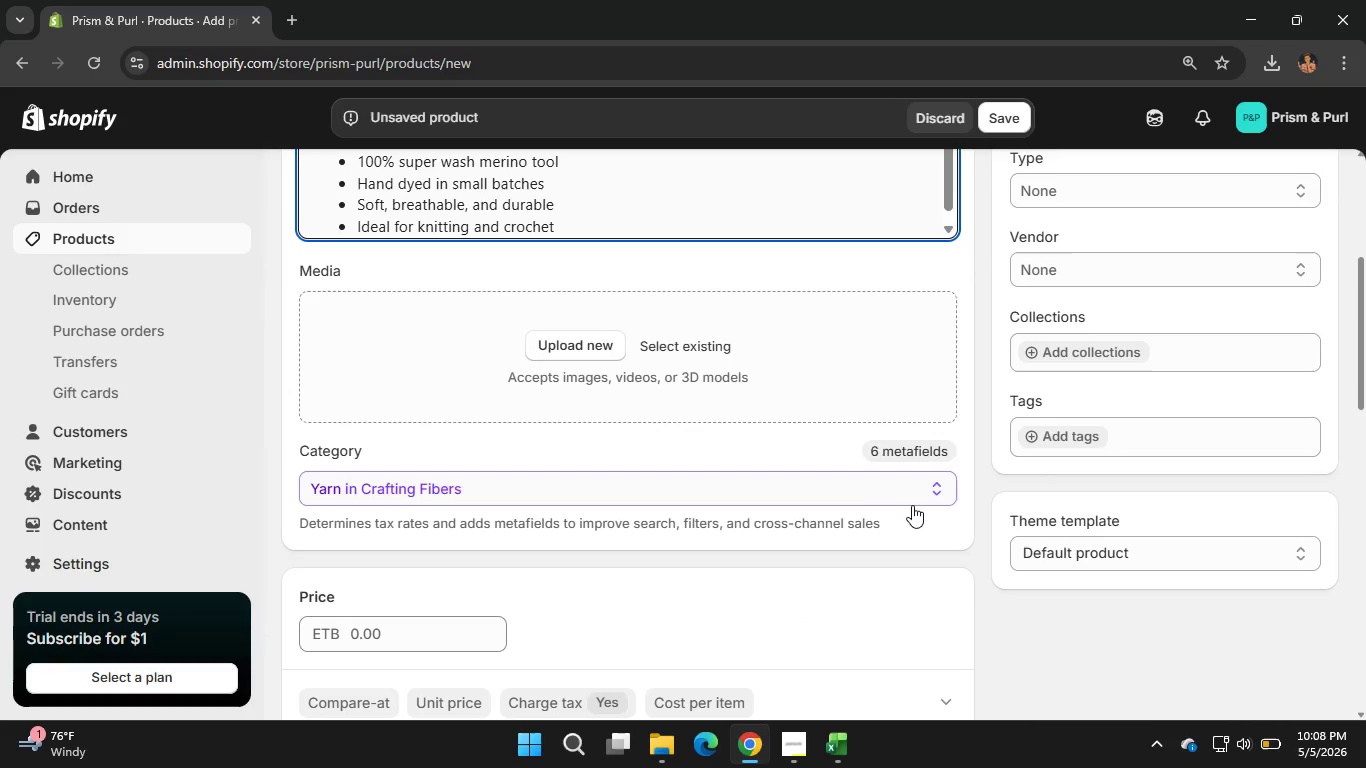 
left_click([912, 491])
 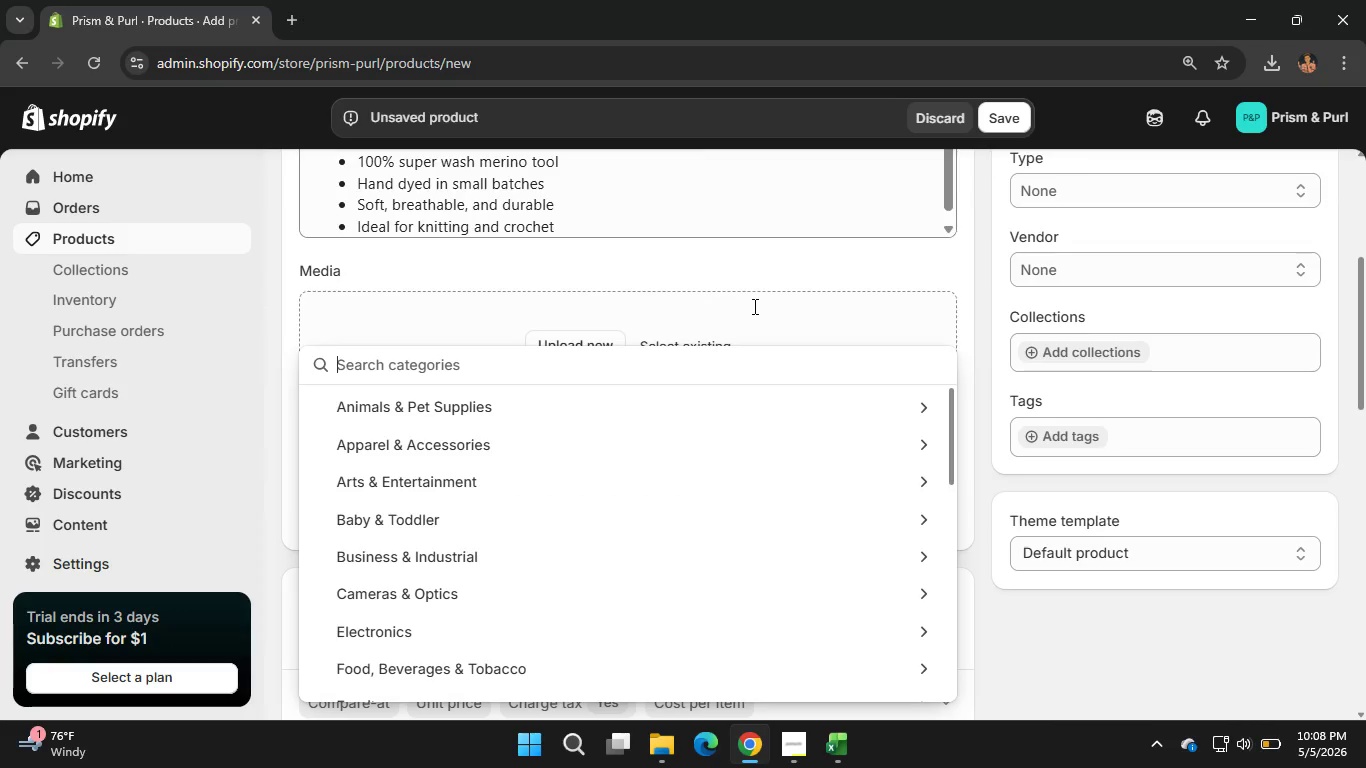 
left_click([820, 301])
 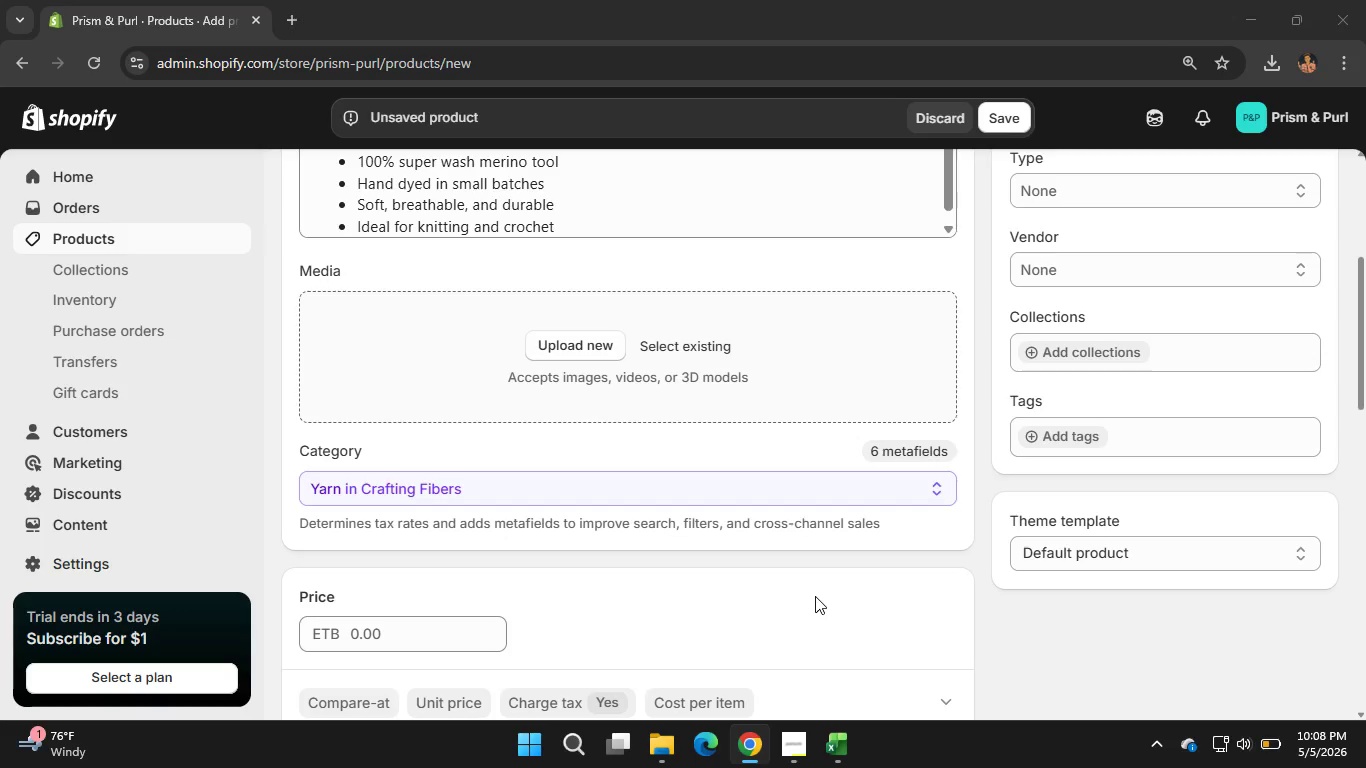 
left_click([745, 634])
 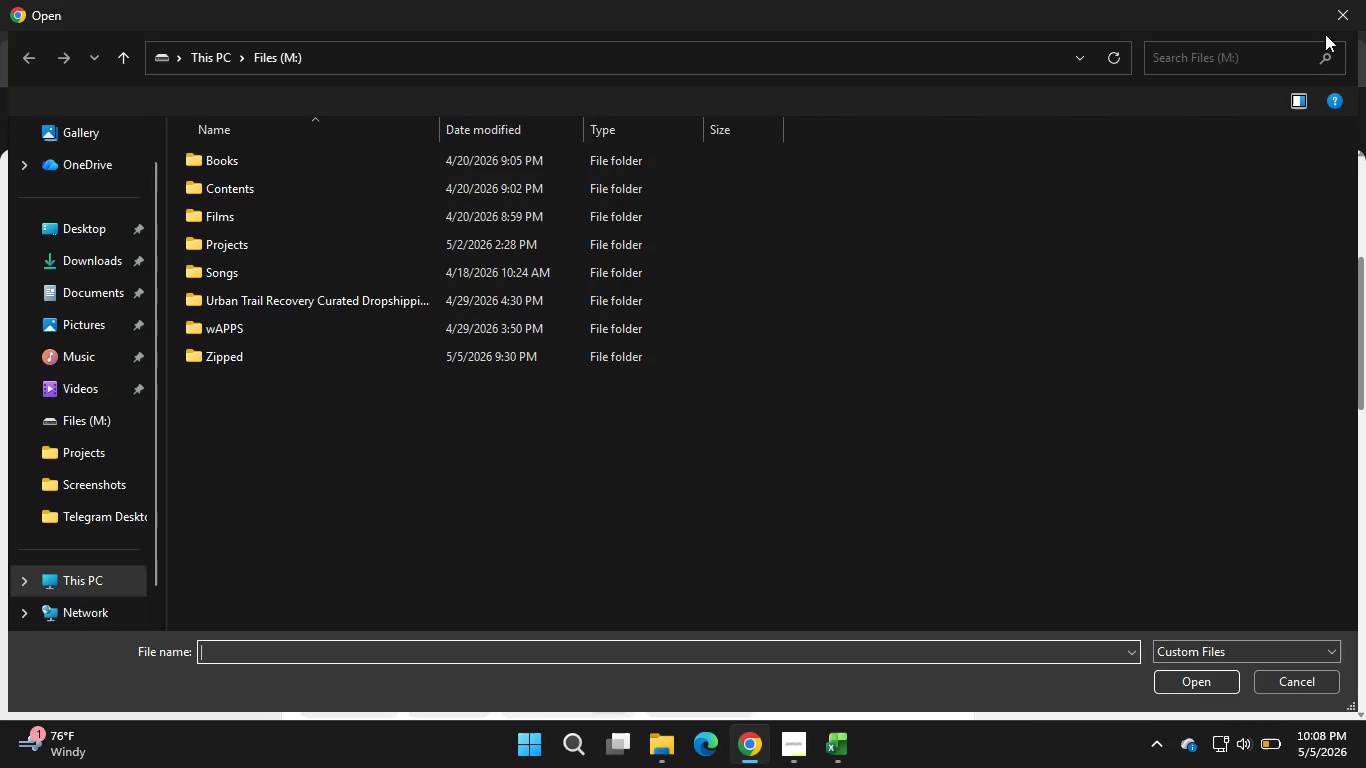 
left_click([1335, 13])
 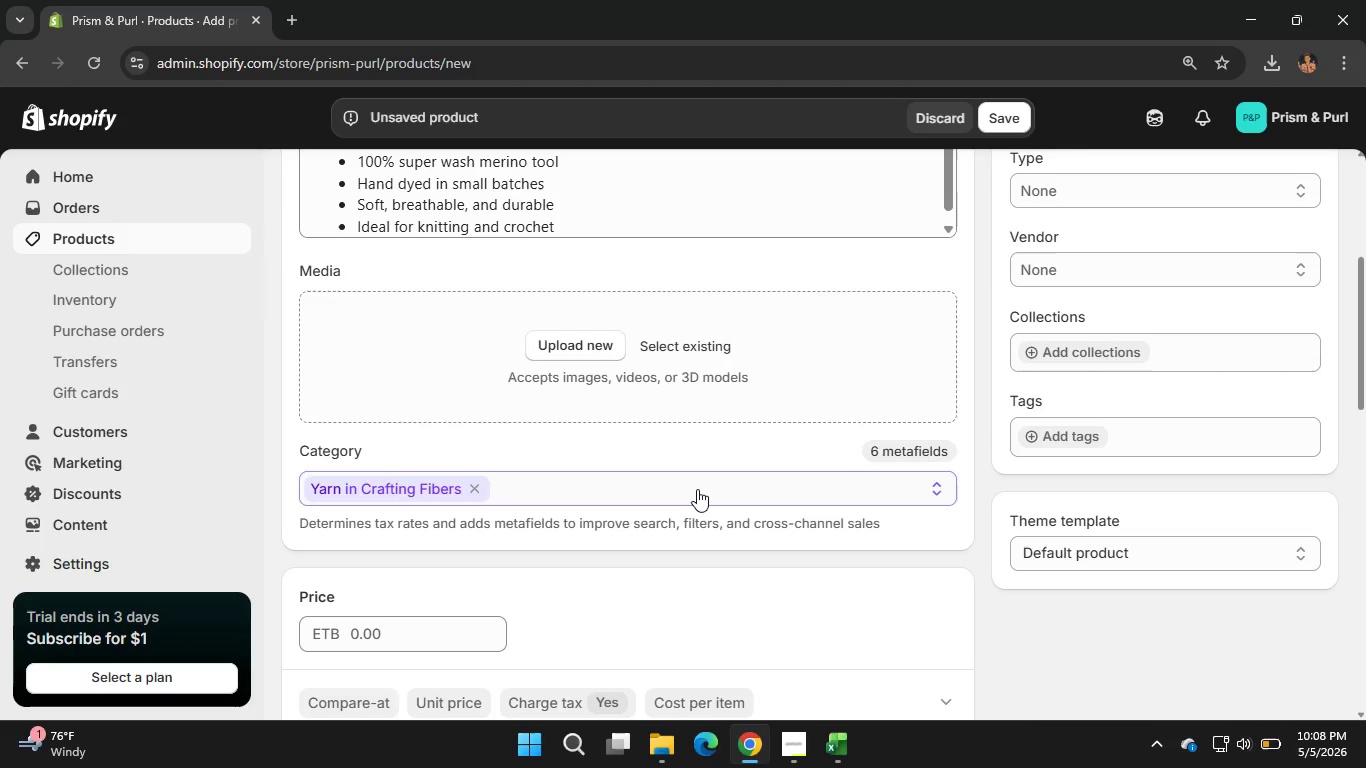 
scroll: coordinate [697, 489], scroll_direction: down, amount: 1.0
 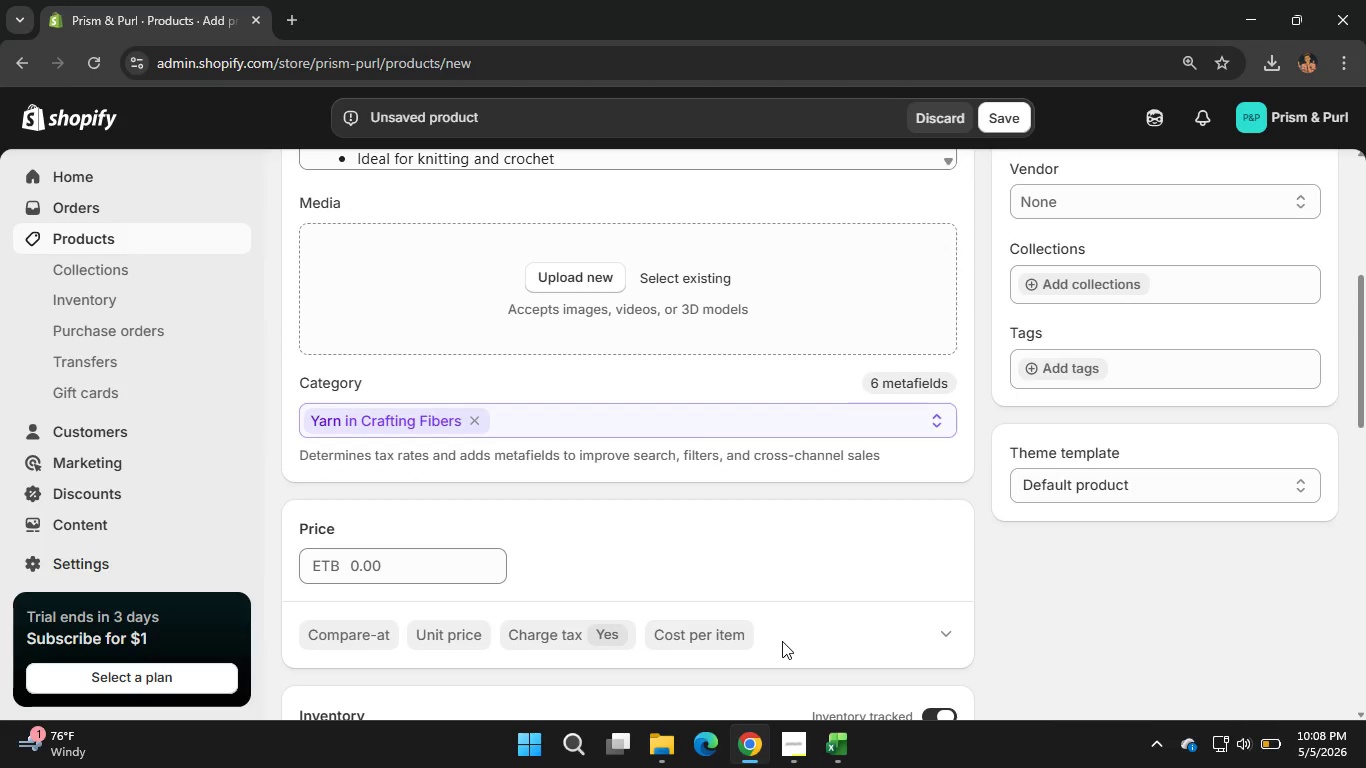 
scroll: coordinate [732, 605], scroll_direction: up, amount: 4.0
 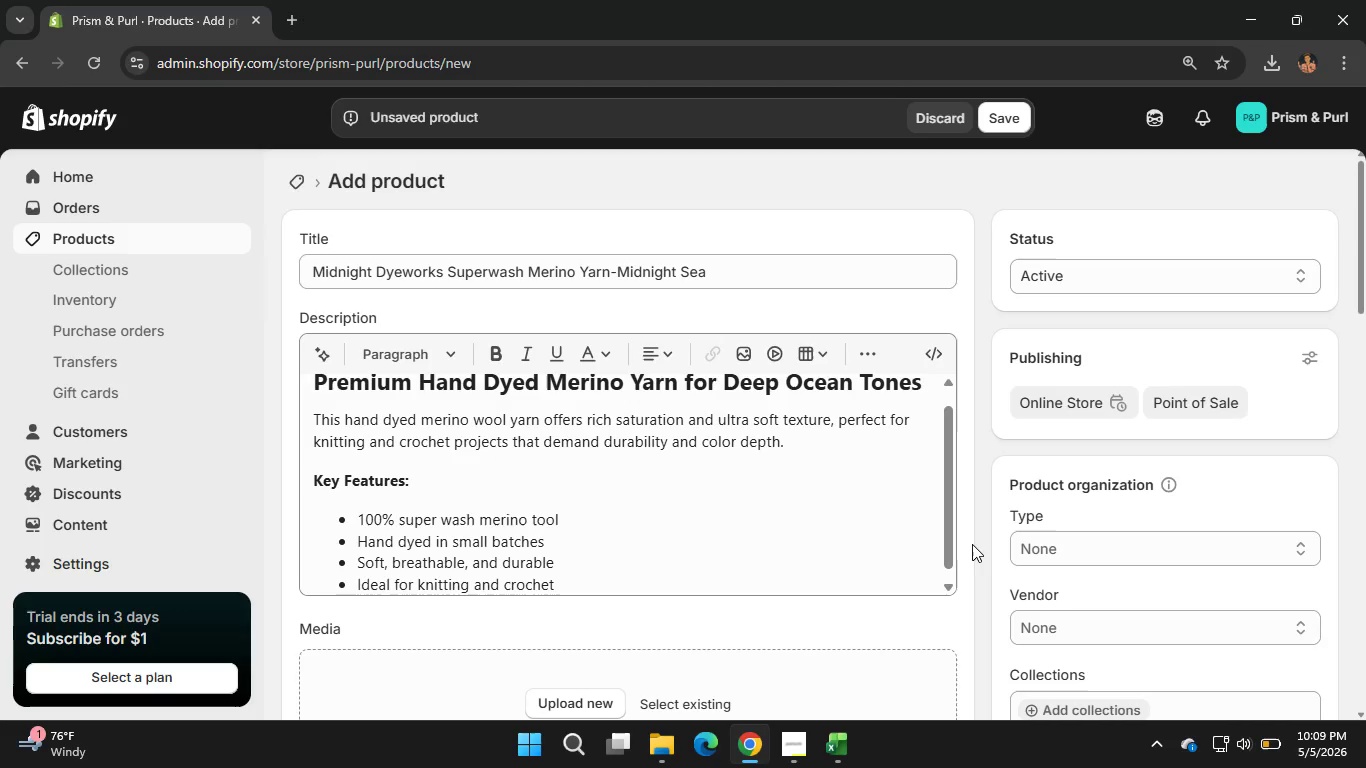 
wait(28.51)
 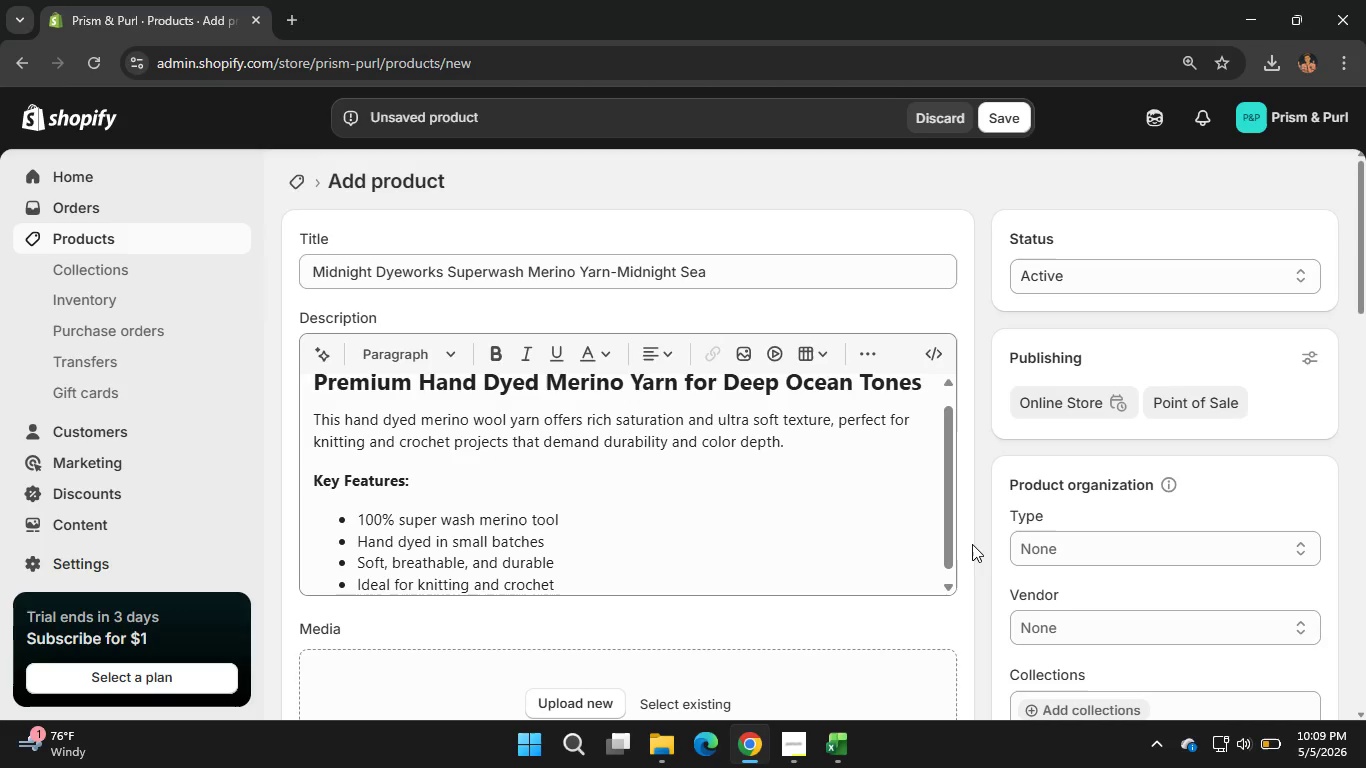 
scroll: coordinate [608, 635], scroll_direction: none, amount: 0.0
 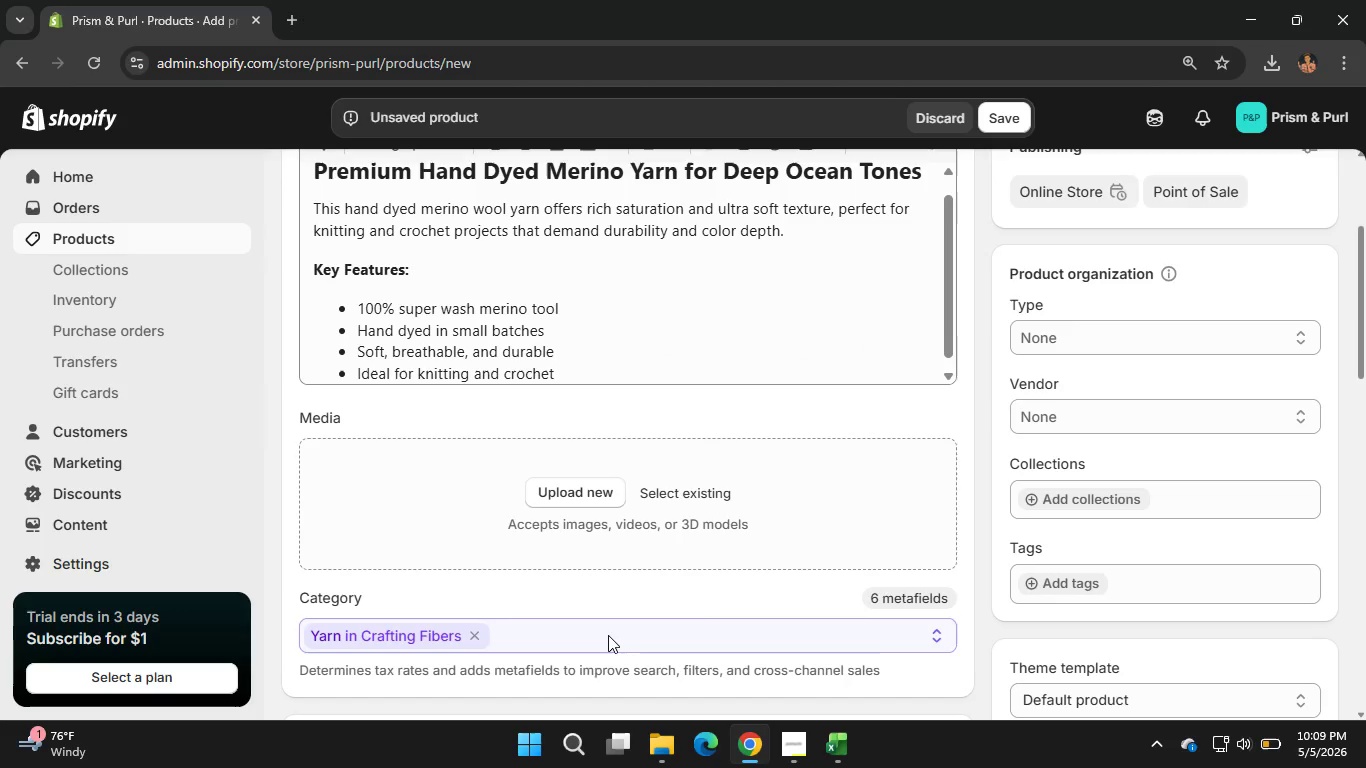 
scroll: coordinate [608, 635], scroll_direction: down, amount: 2.0
 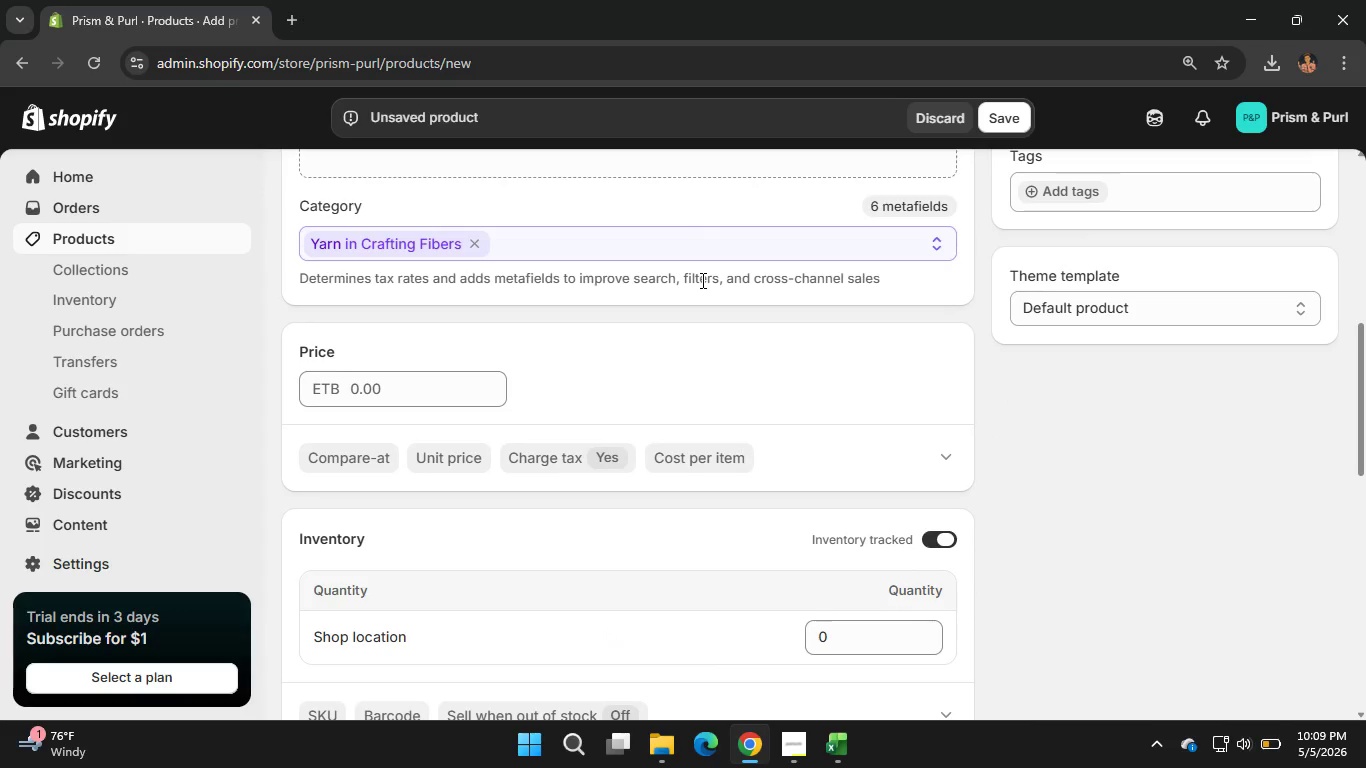 
wait(15.67)
 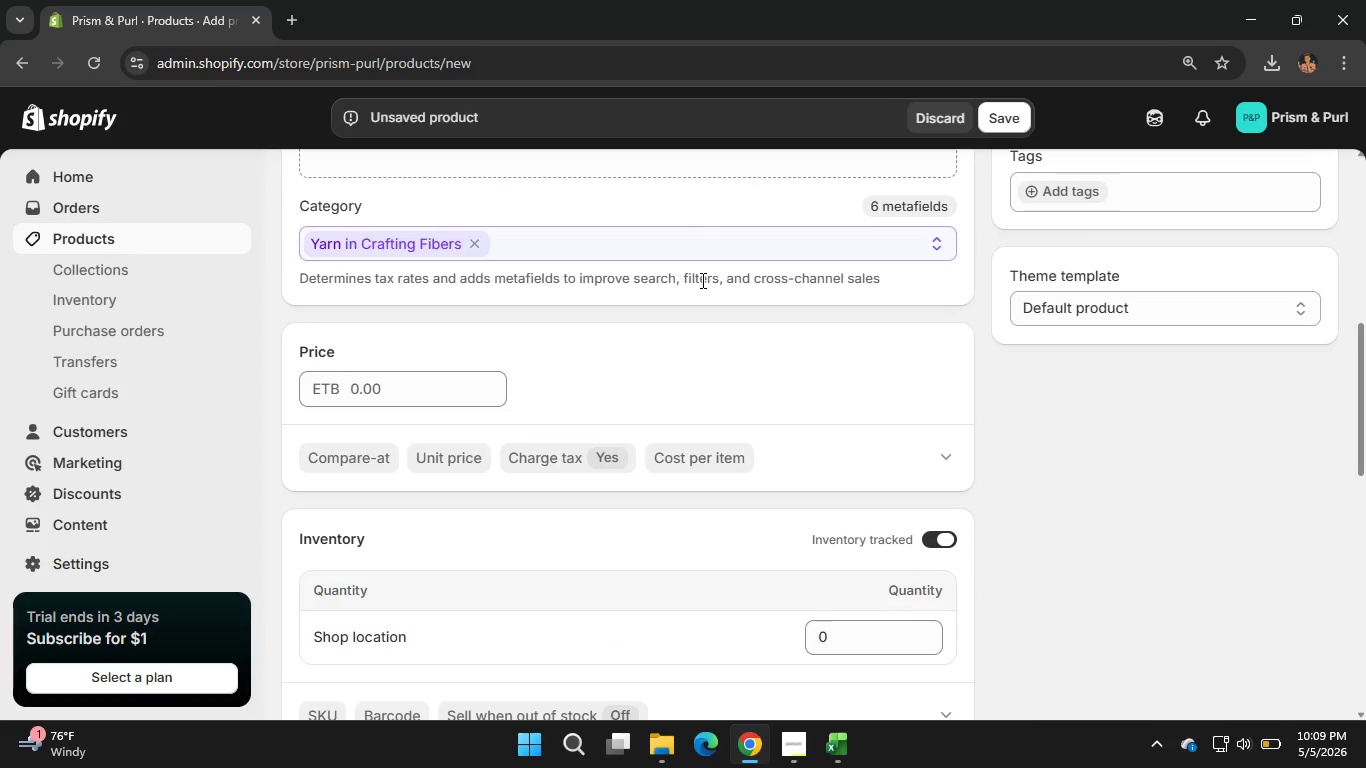 
left_click([291, 15])
 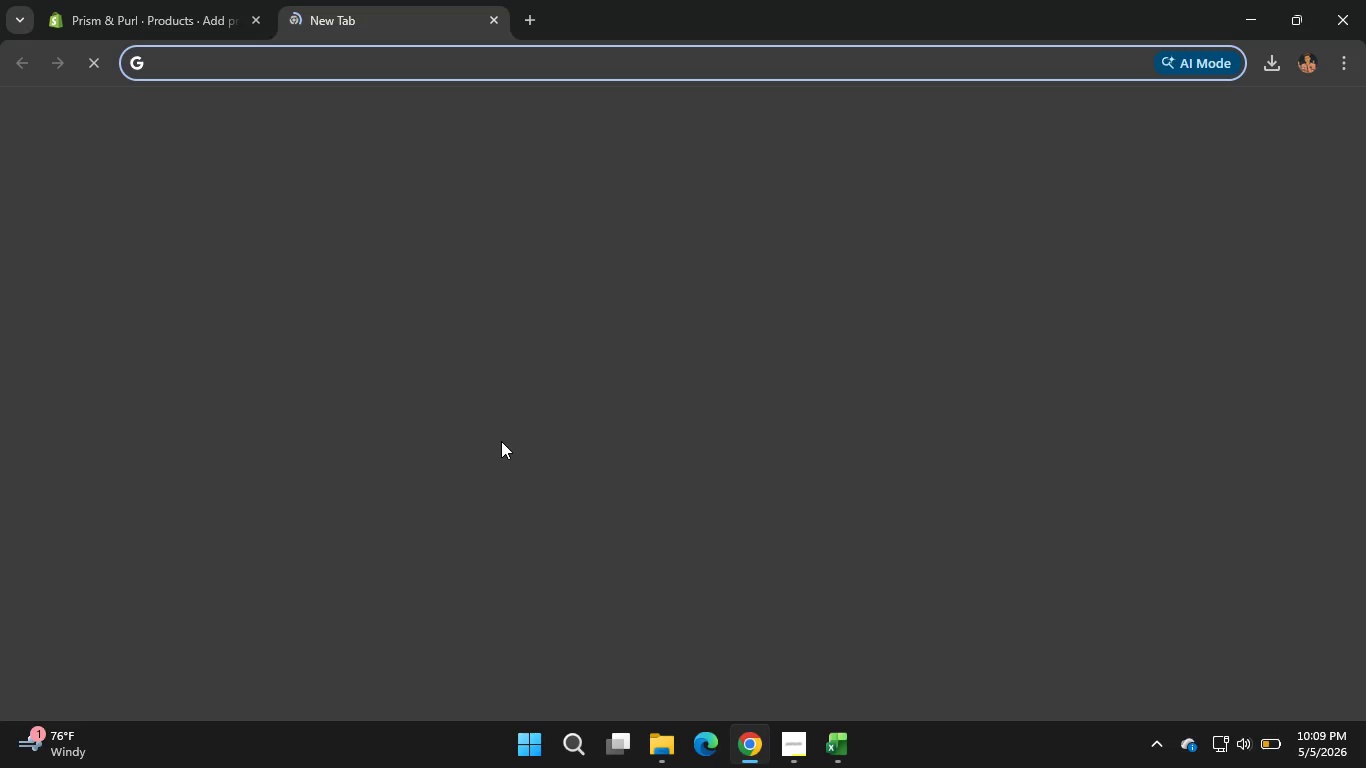 
type(unspla)
 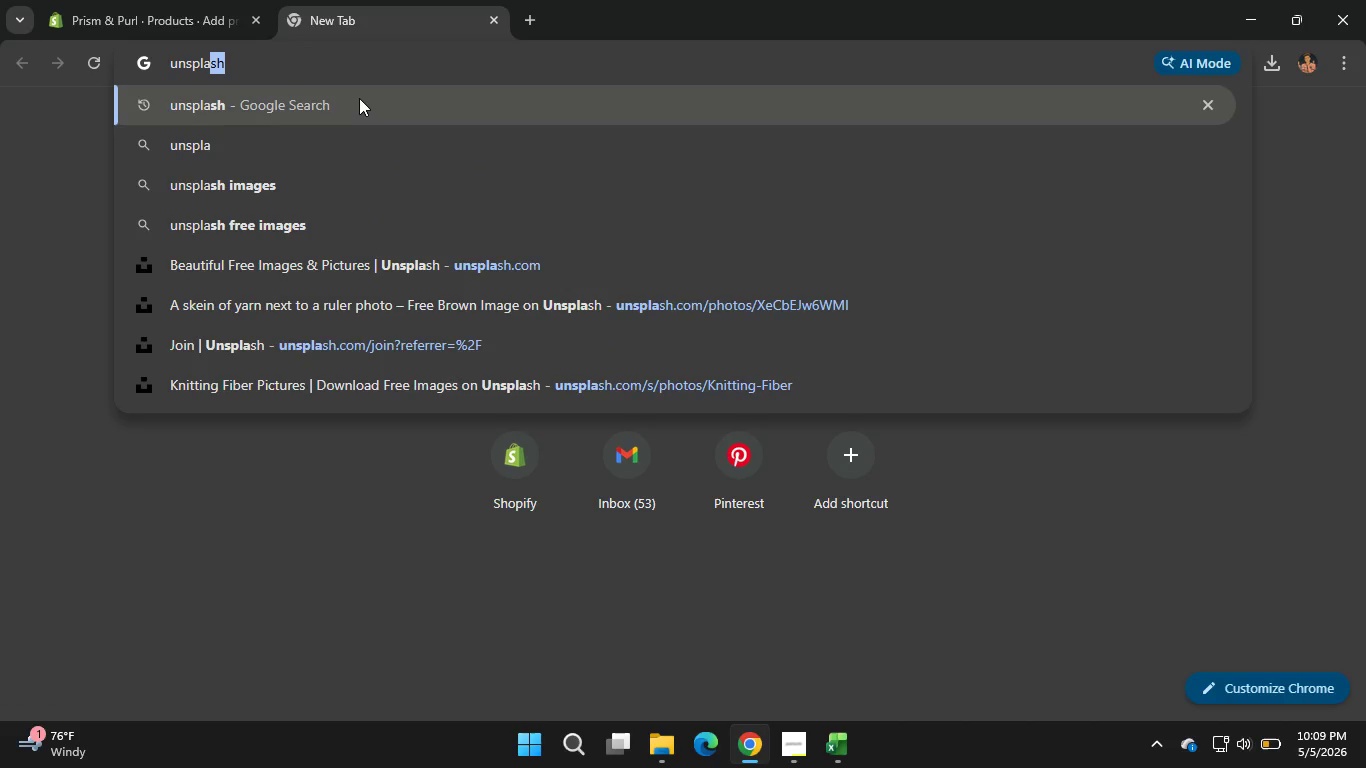 
left_click([359, 98])
 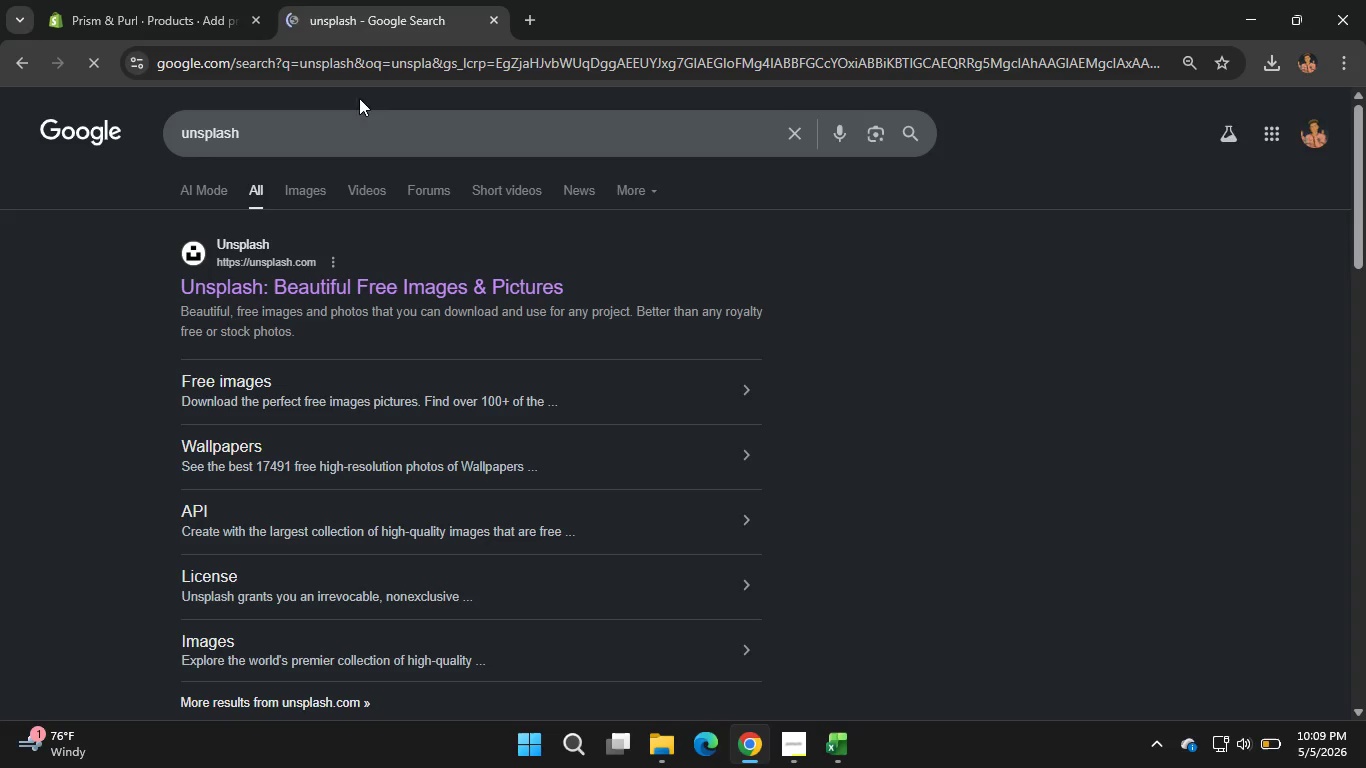 
left_click([272, 282])
 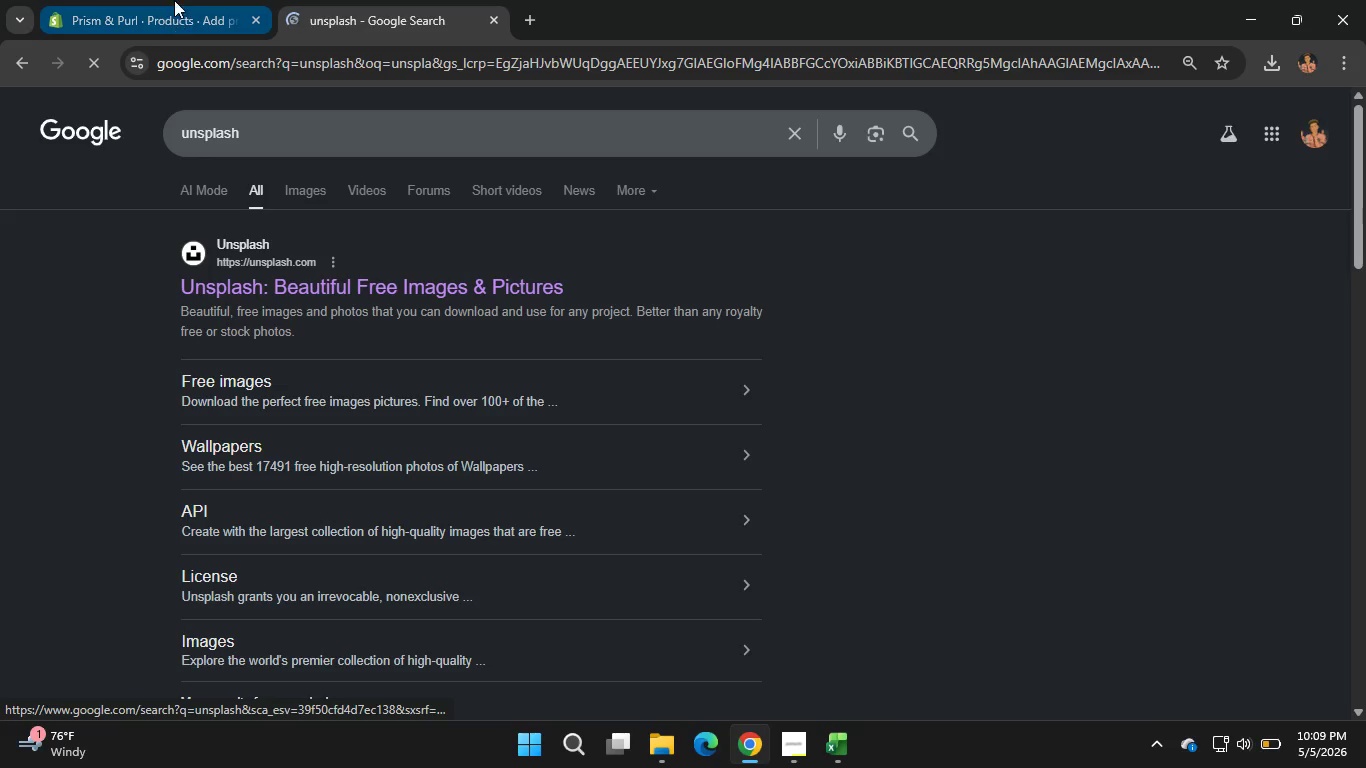 
left_click([174, 0])
 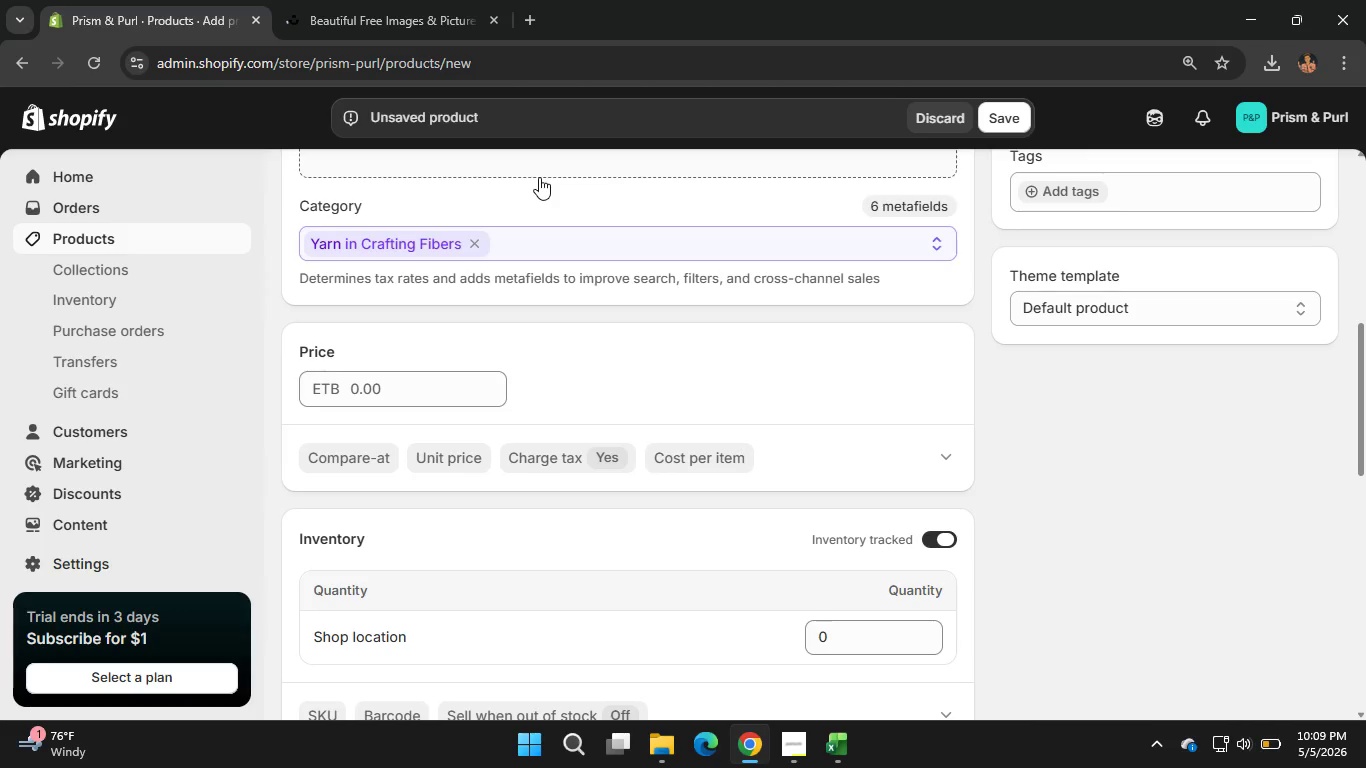 
wait(10.09)
 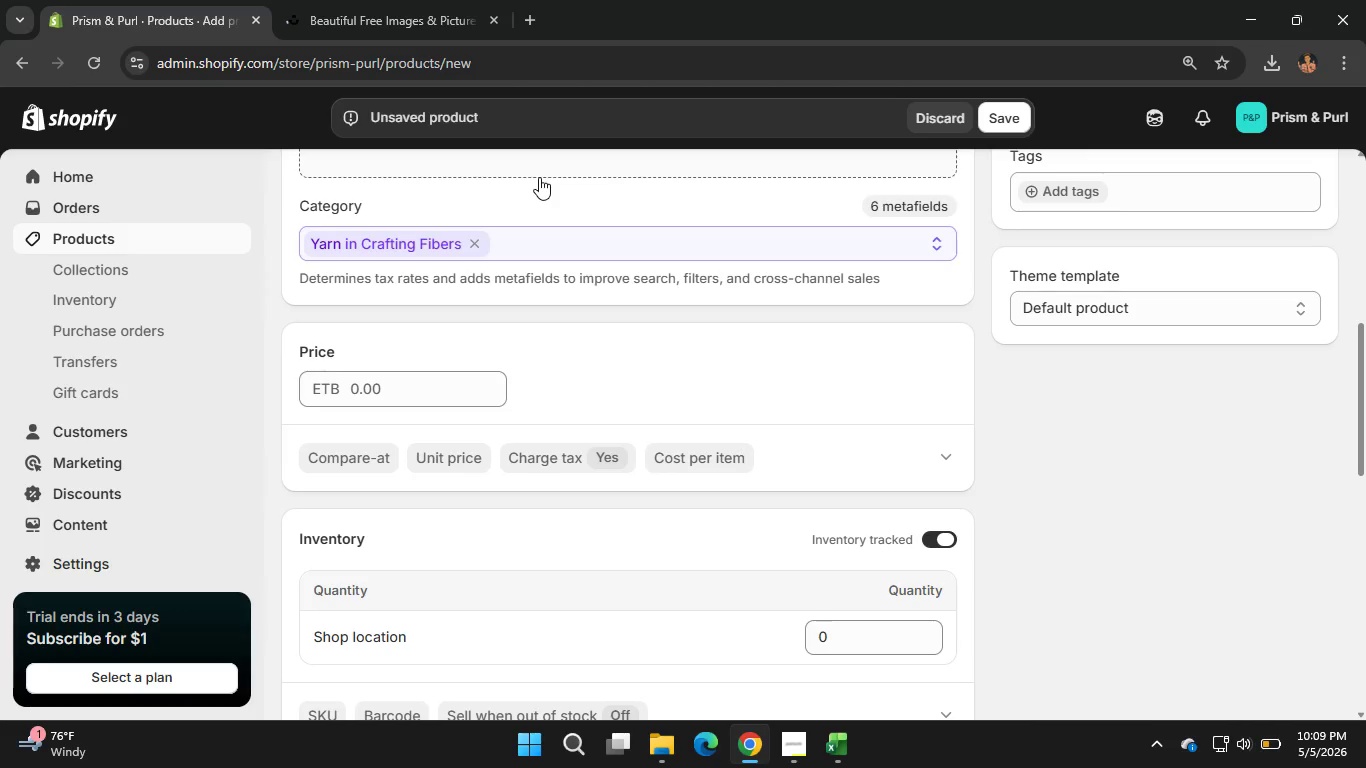 
hold_key(key=Home, duration=0.34)
 